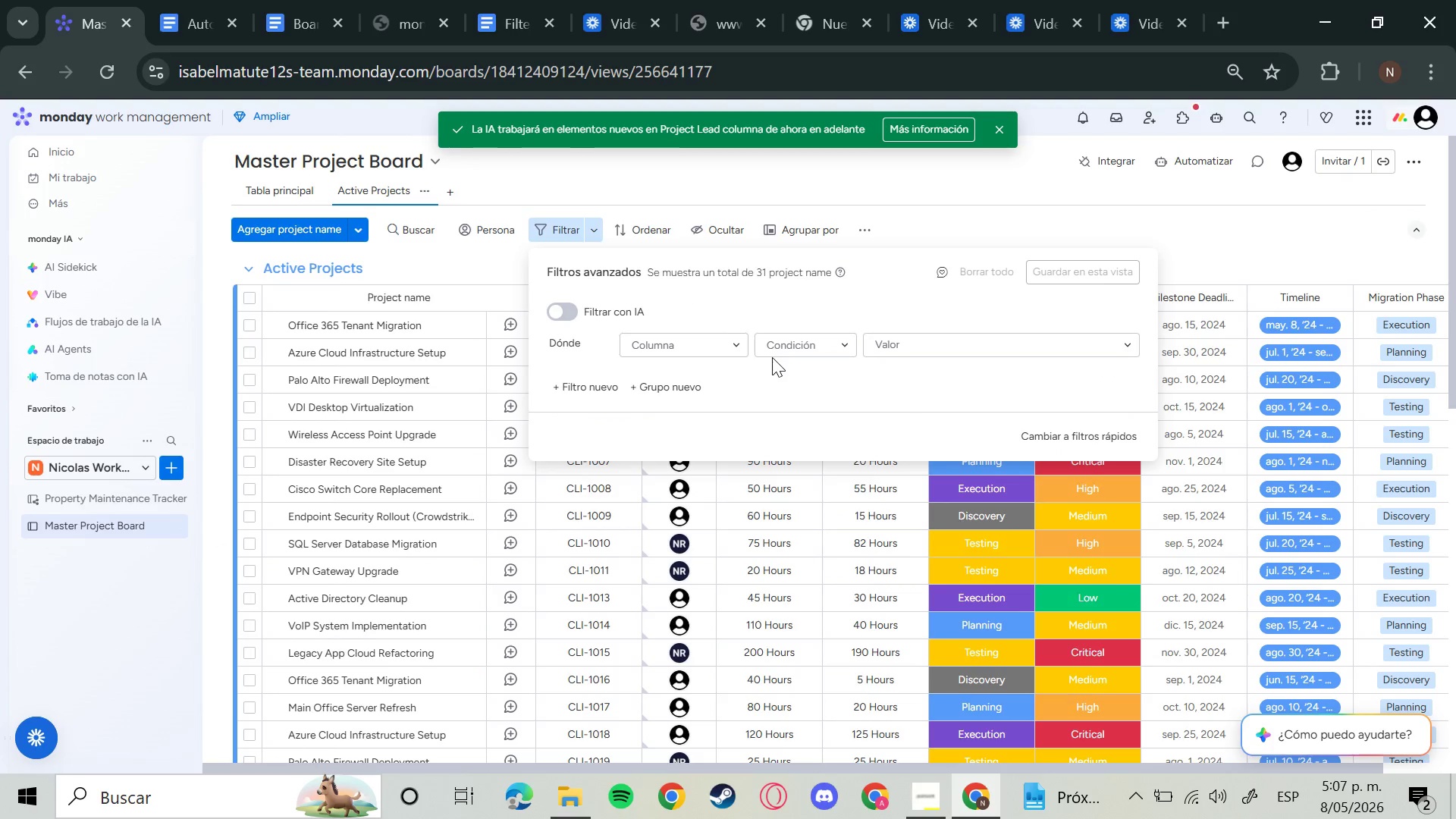 
left_click([730, 350])
 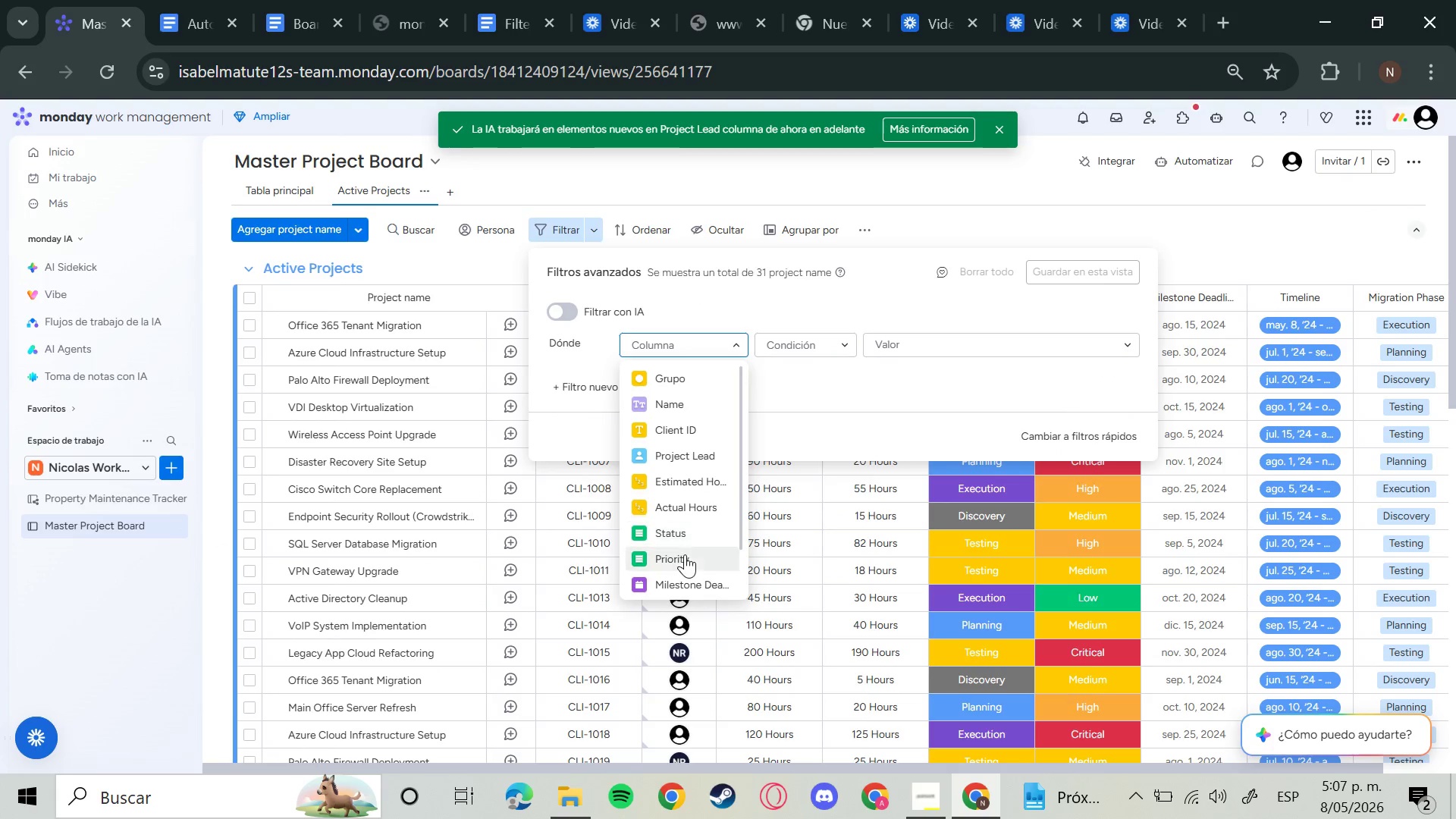 
left_click([682, 538])
 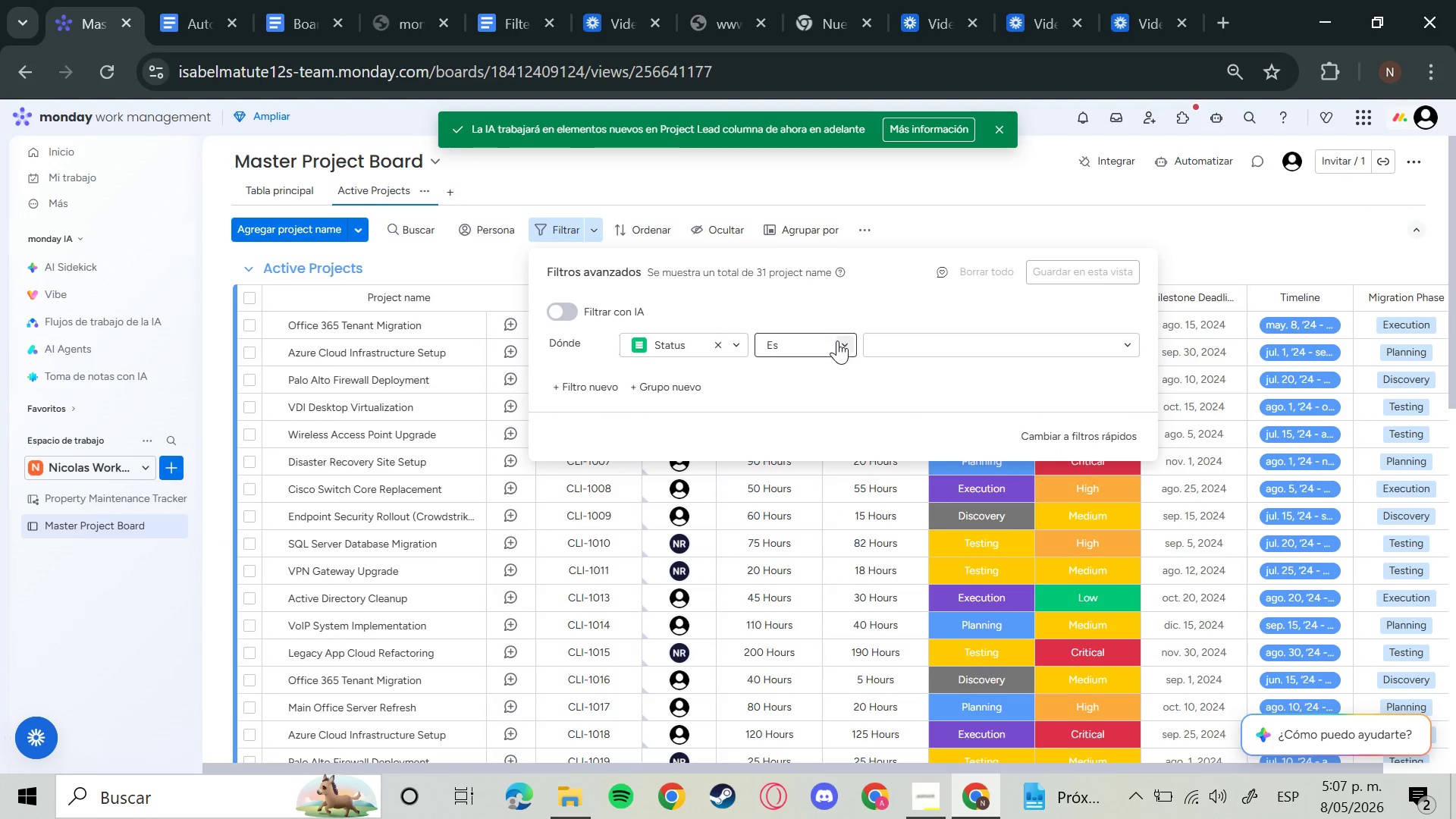 
left_click([837, 340])
 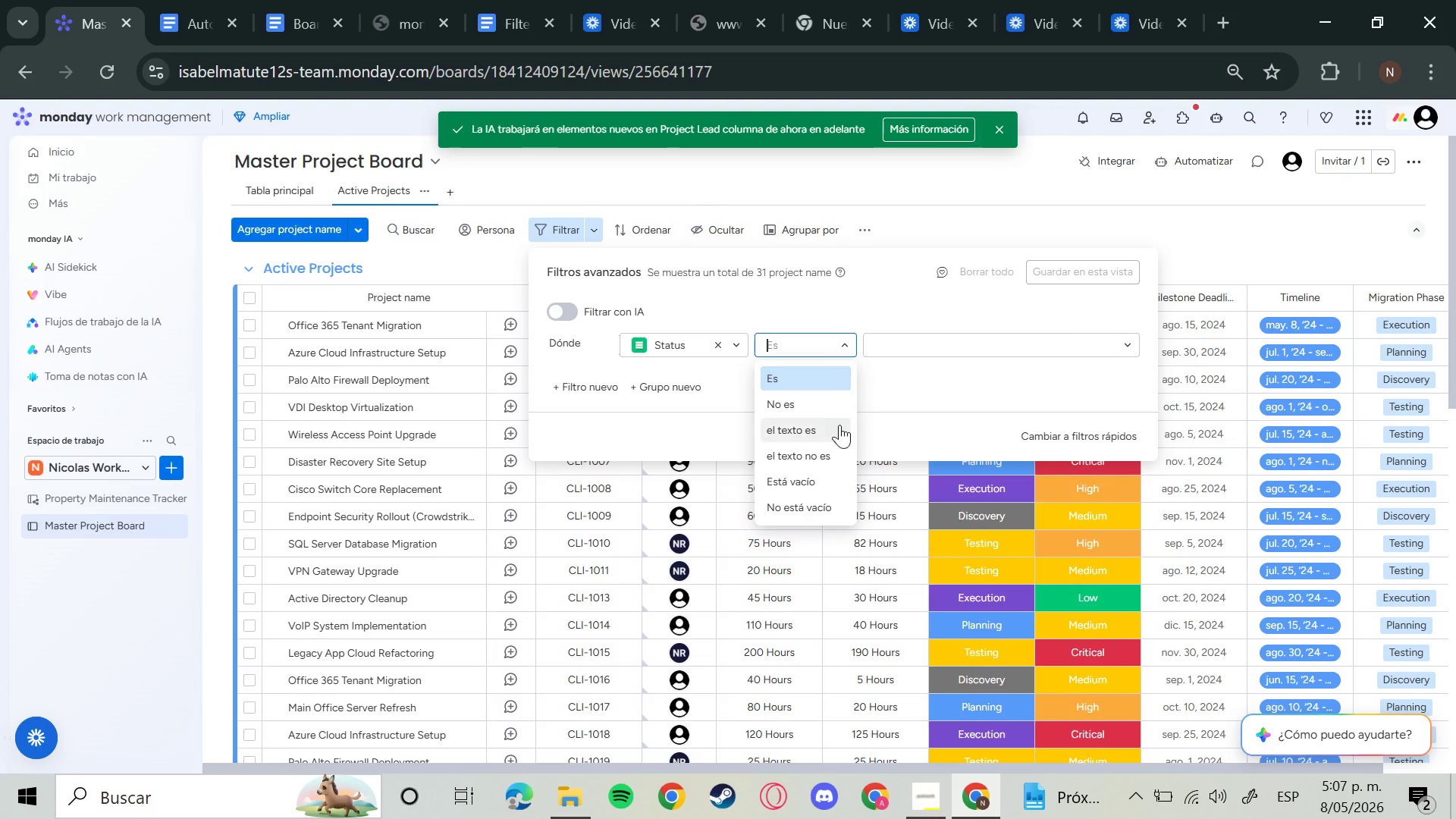 
left_click([811, 403])
 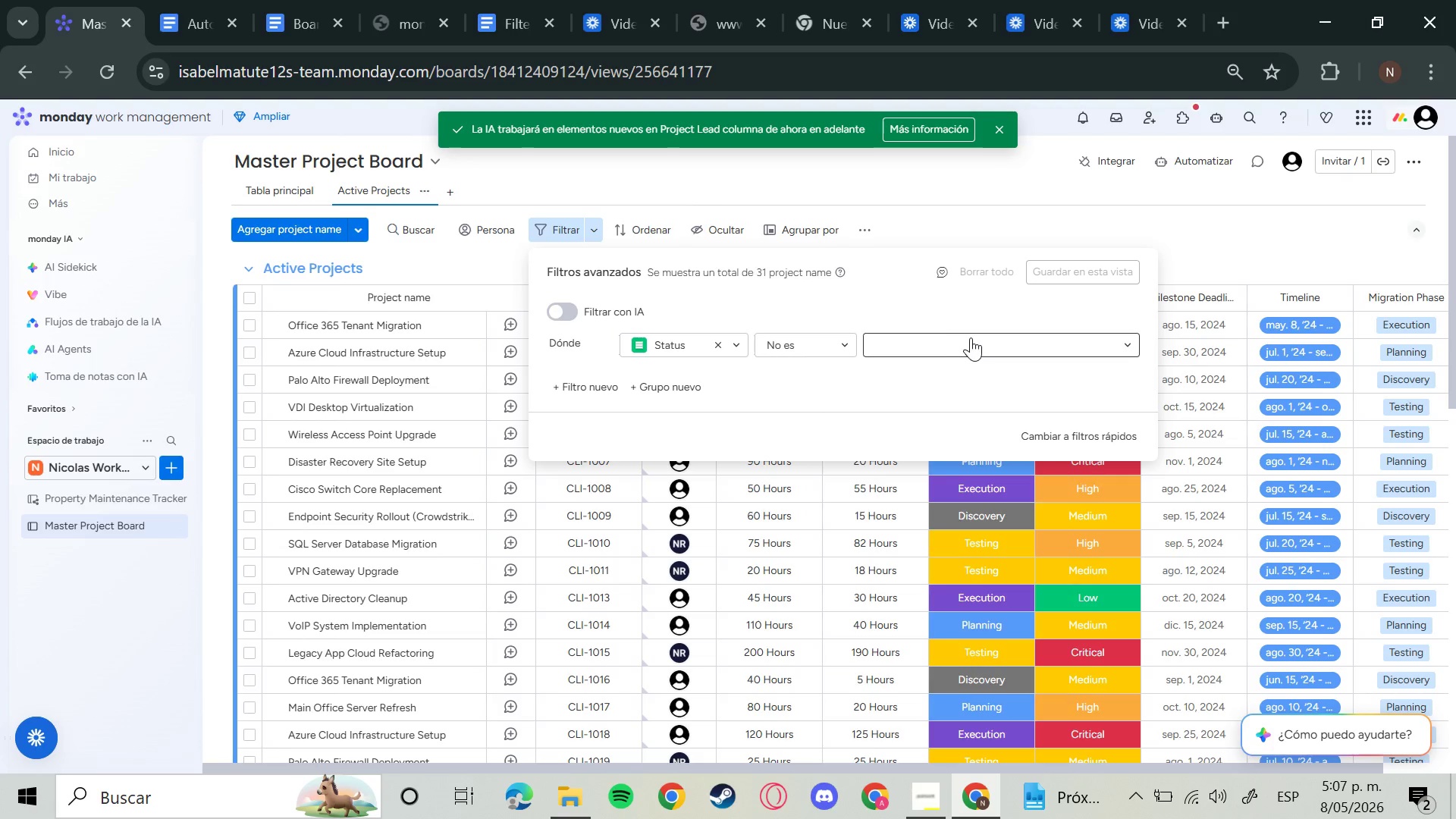 
left_click([971, 337])
 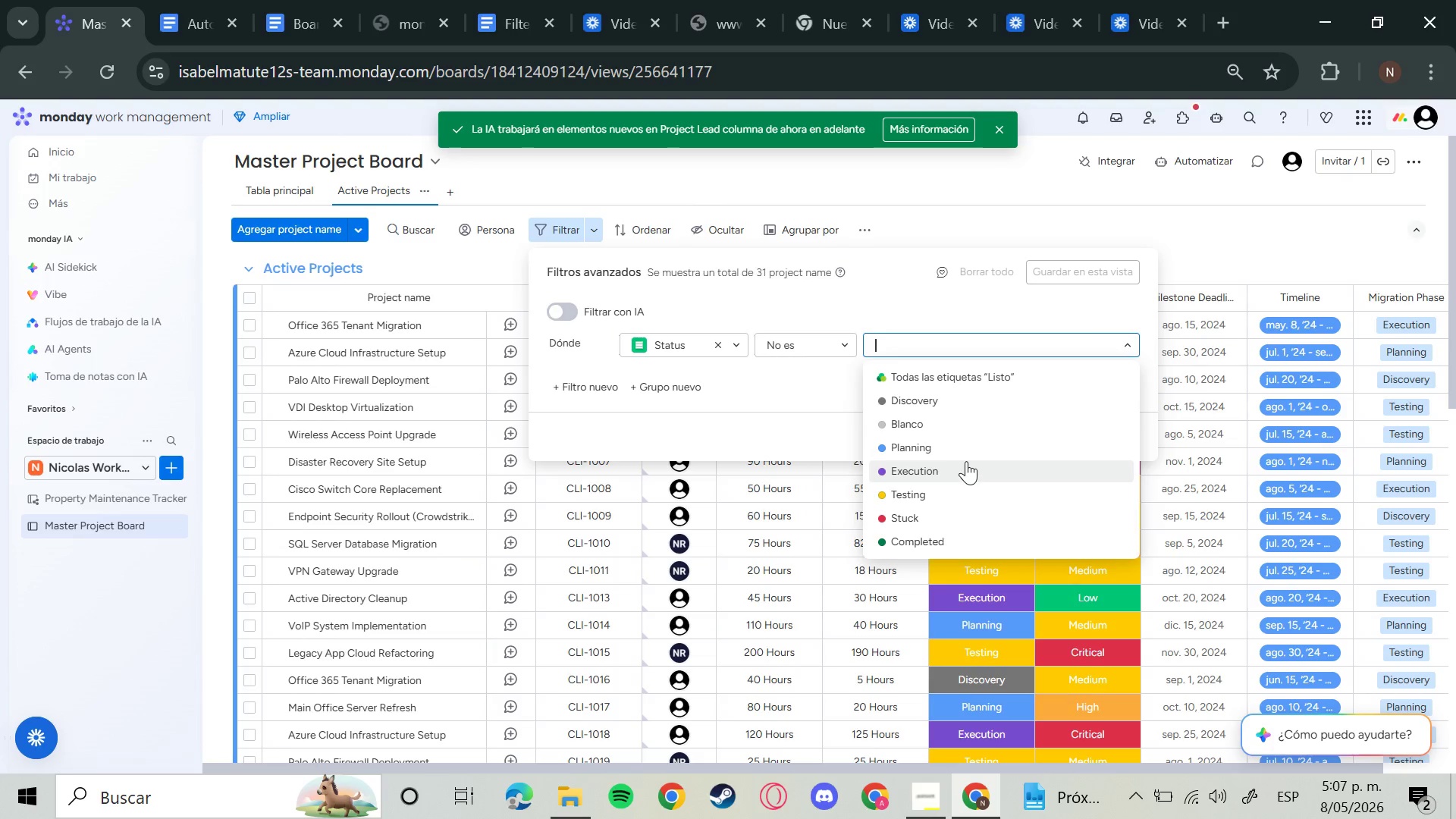 
left_click([942, 546])
 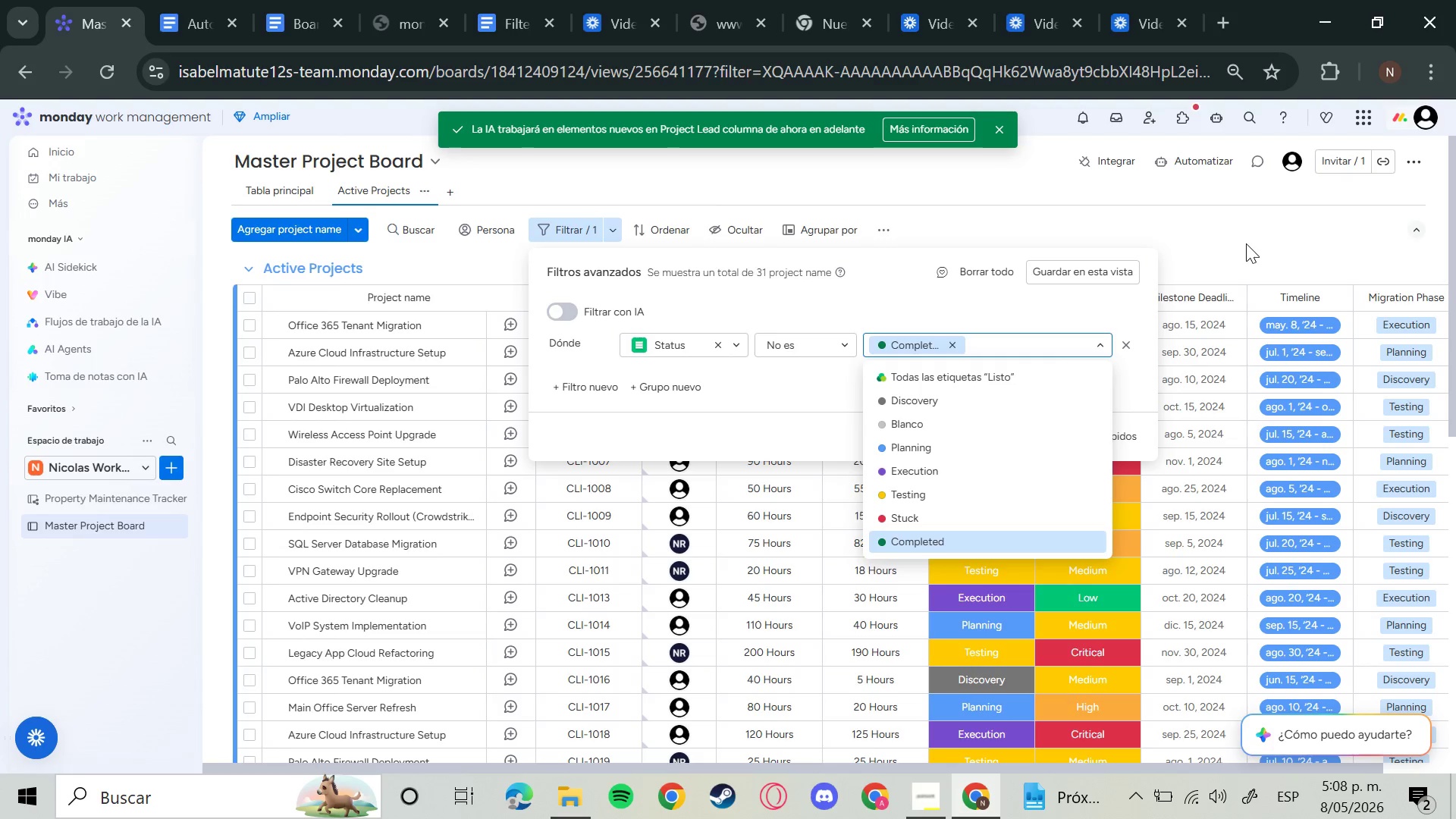 
wait(23.59)
 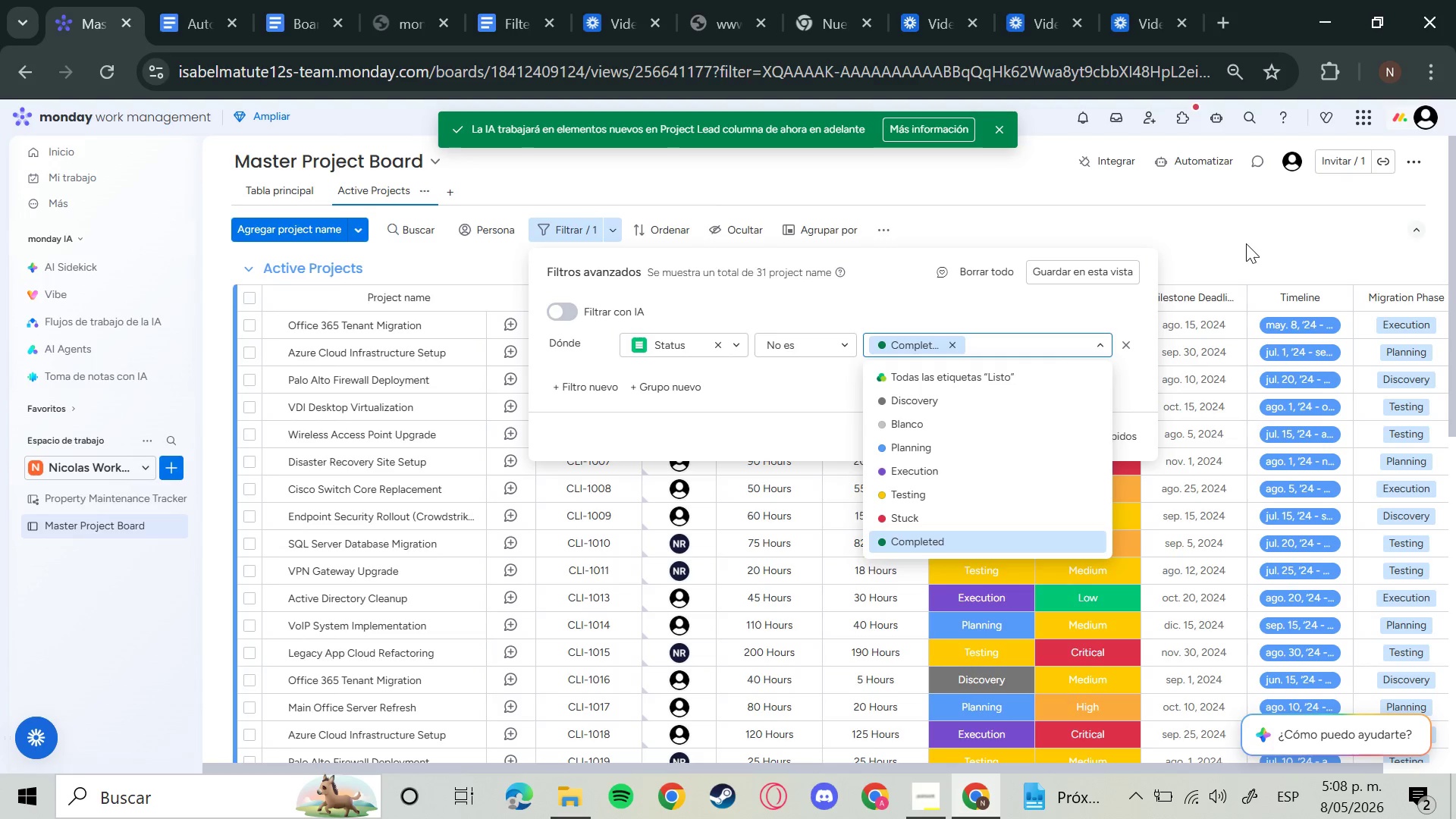 
left_click([1103, 277])
 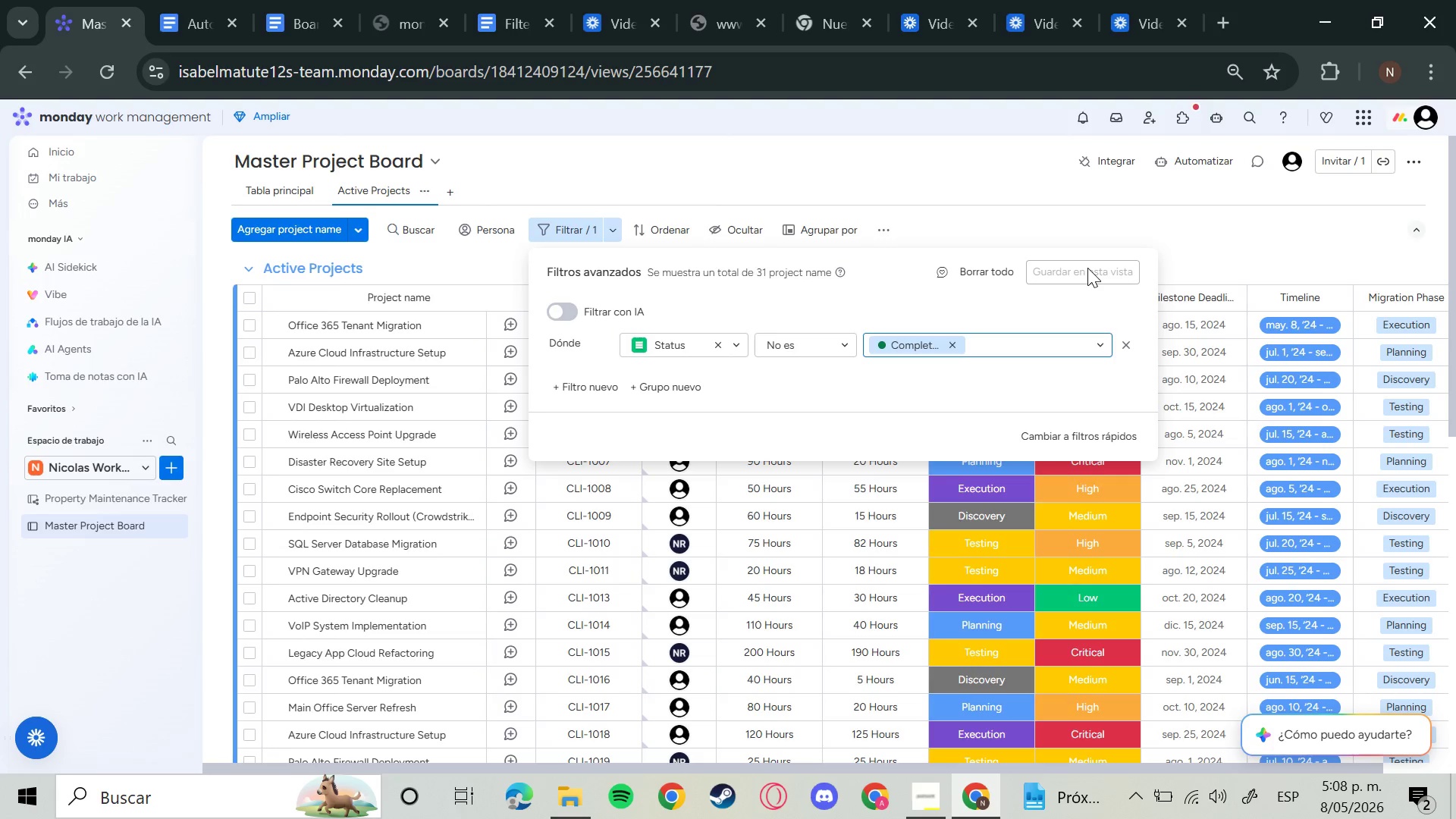 
wait(36.12)
 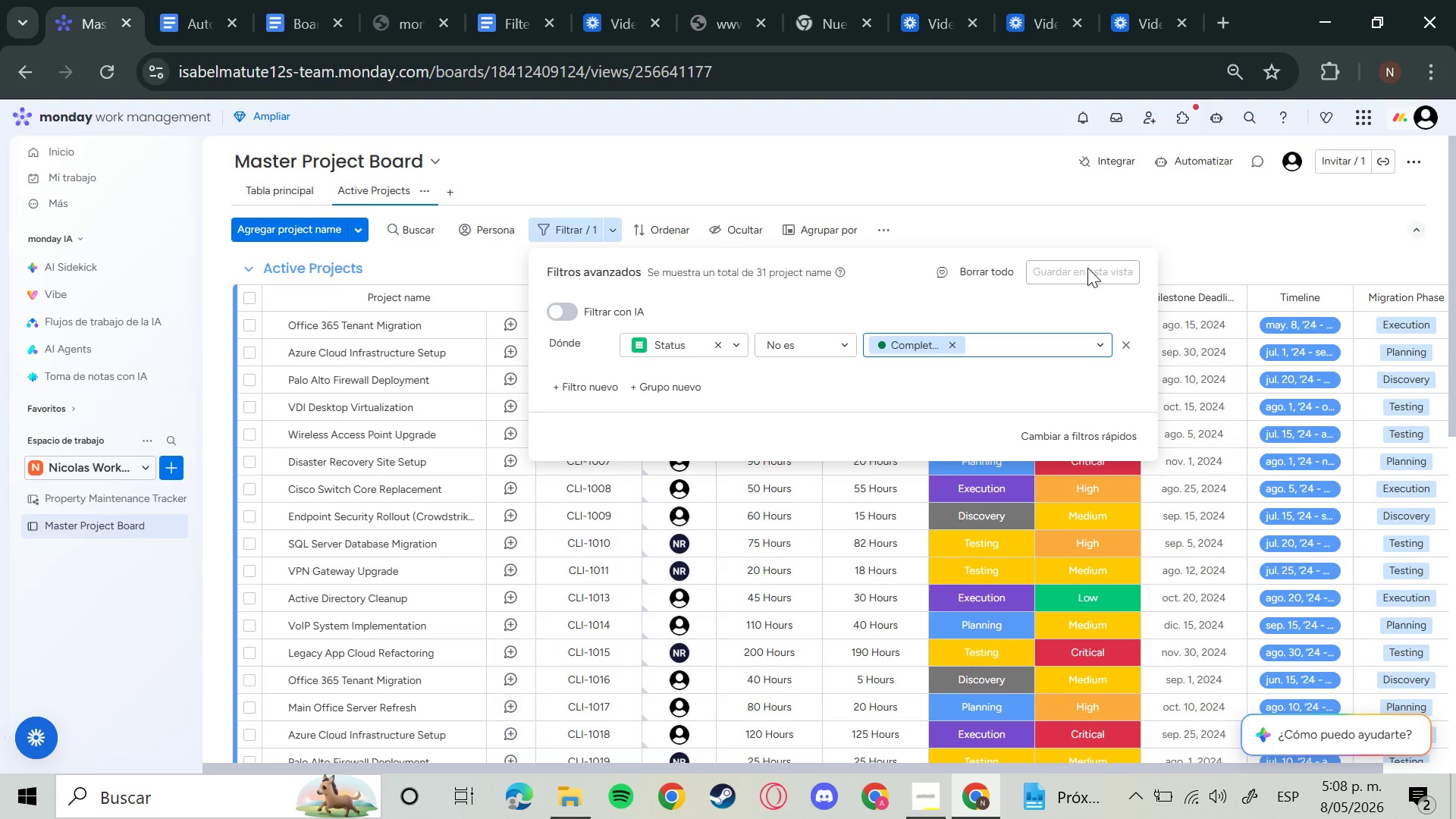 
left_click([911, 792])
 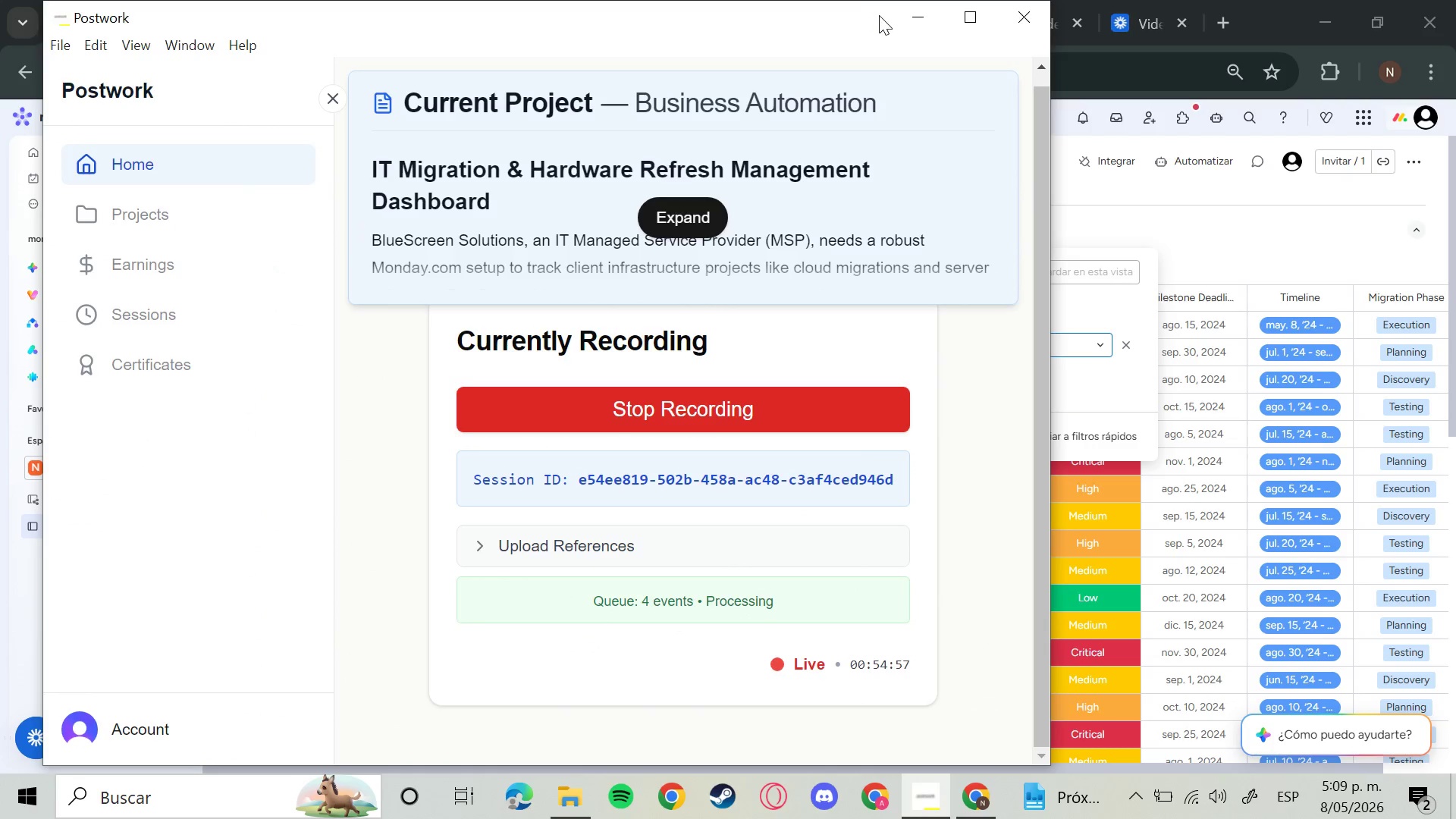 
left_click([900, 16])
 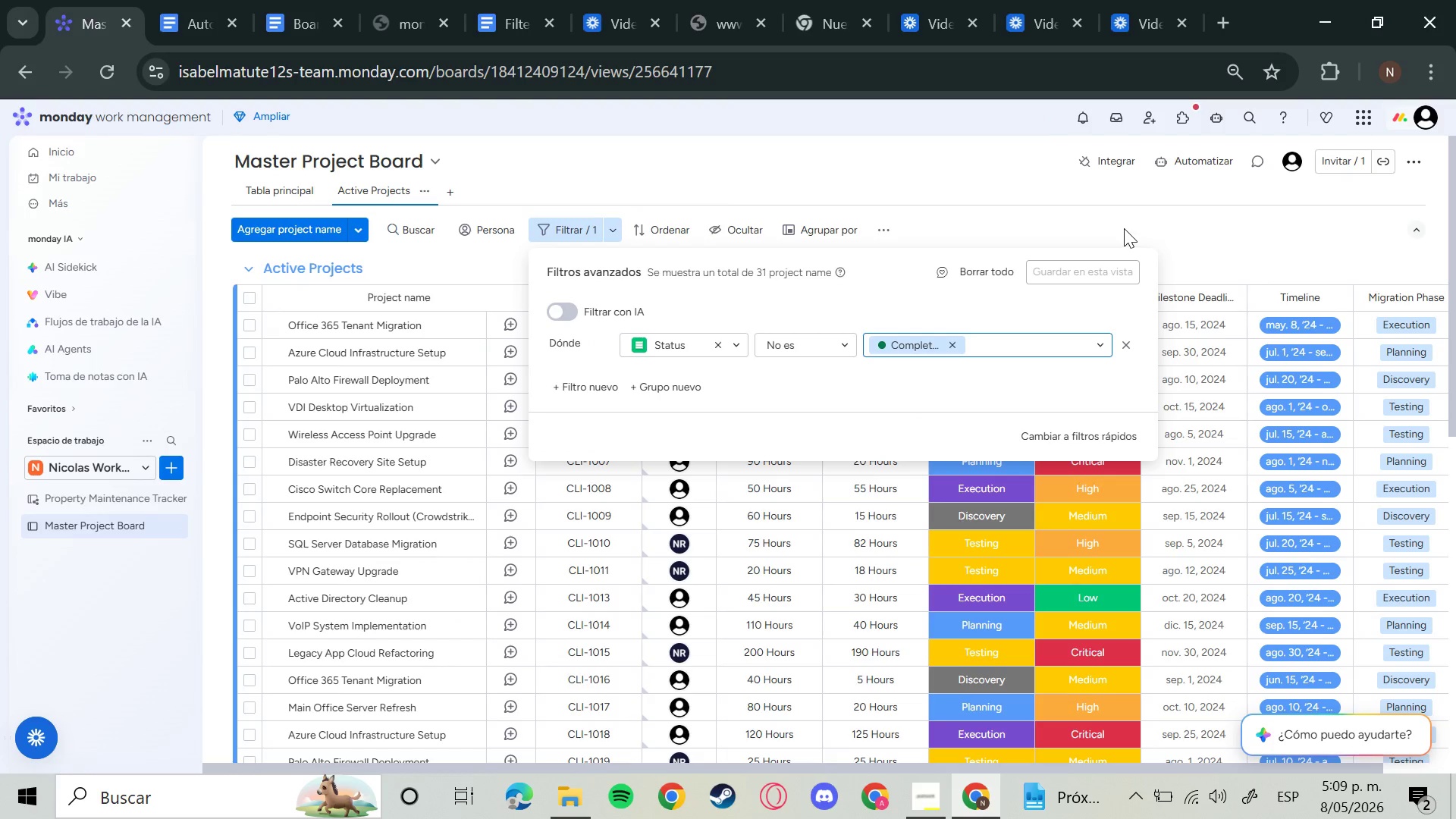 
left_click([1141, 200])
 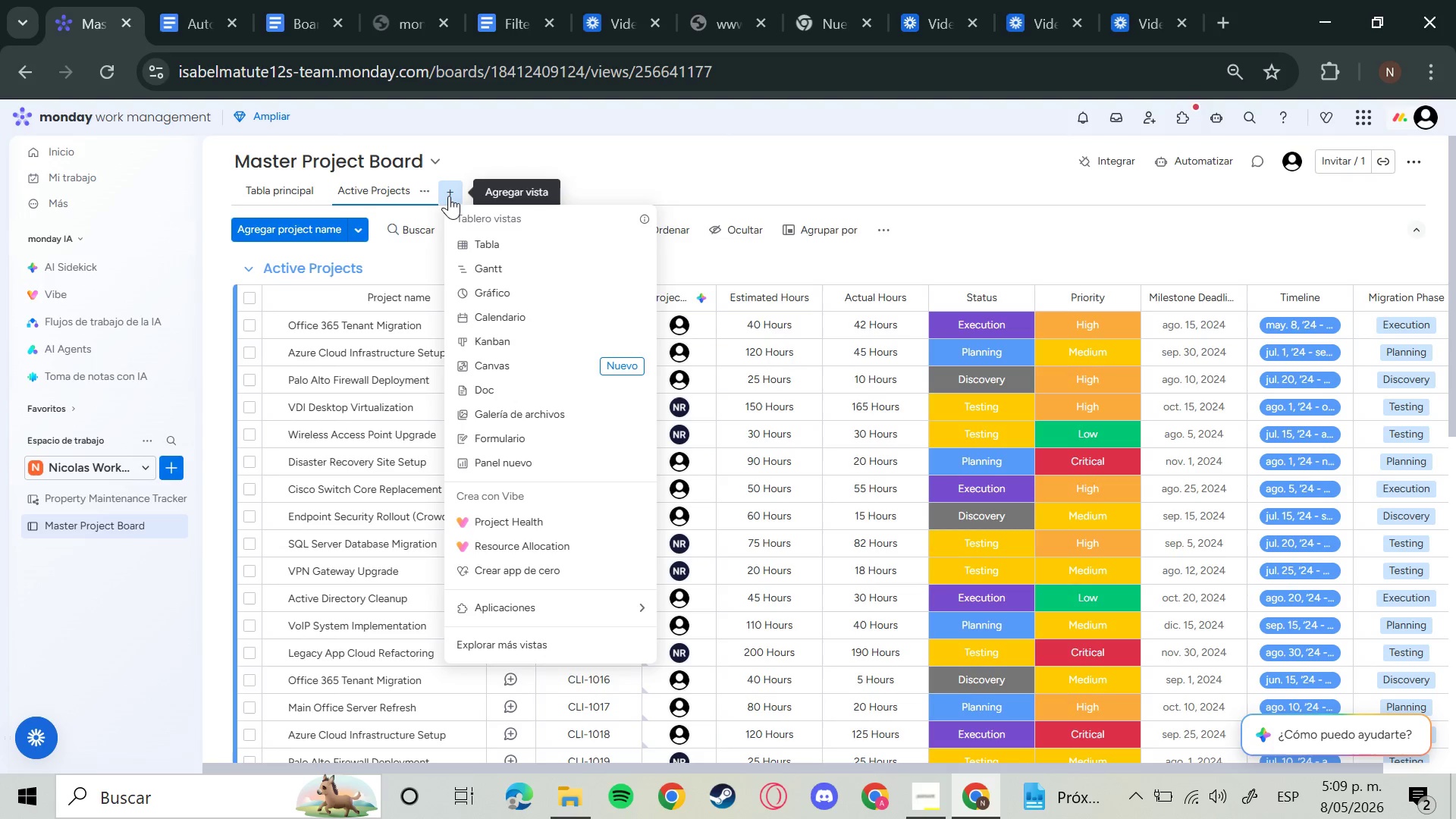 
wait(18.16)
 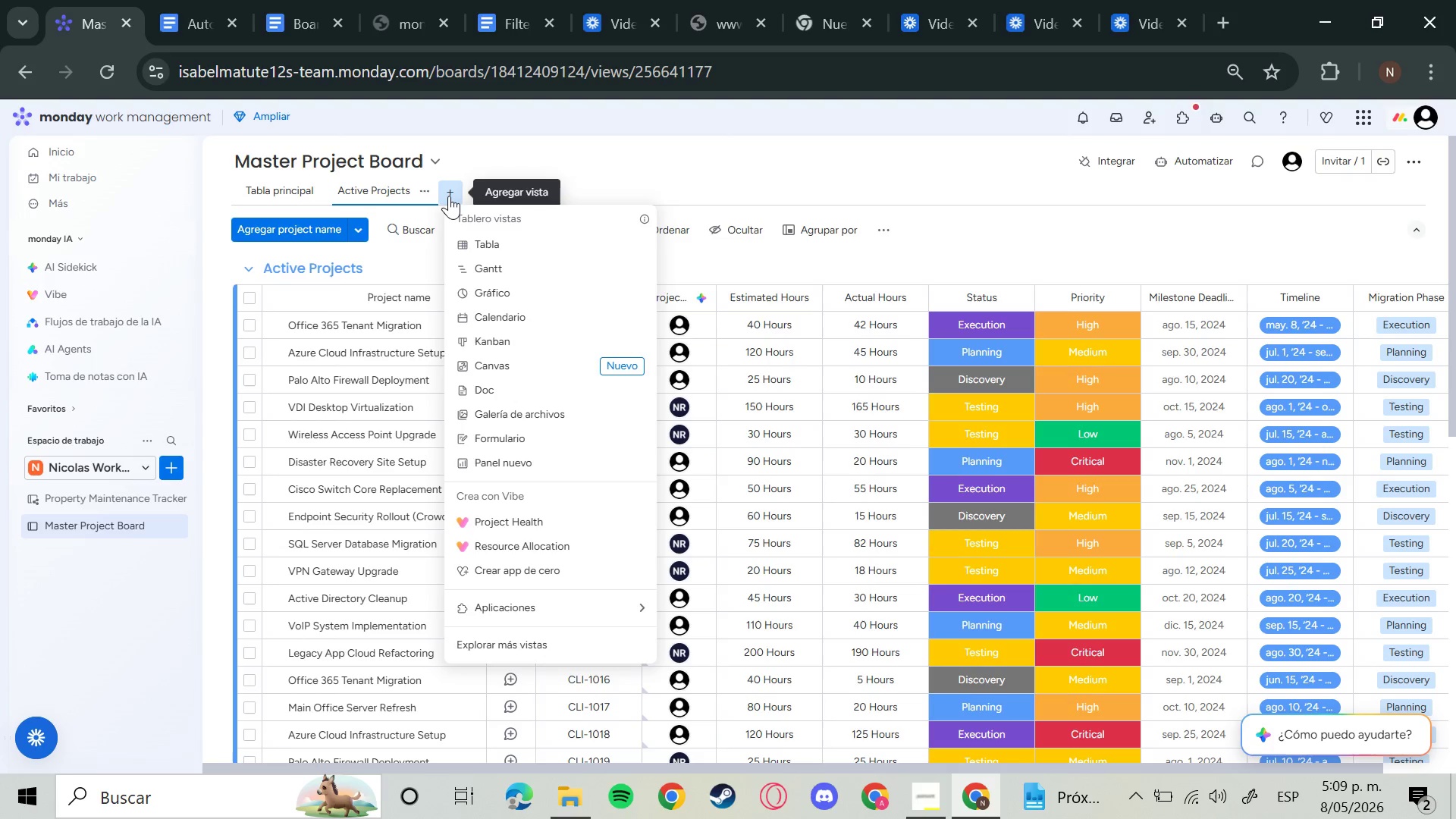 
left_click([449, 196])
 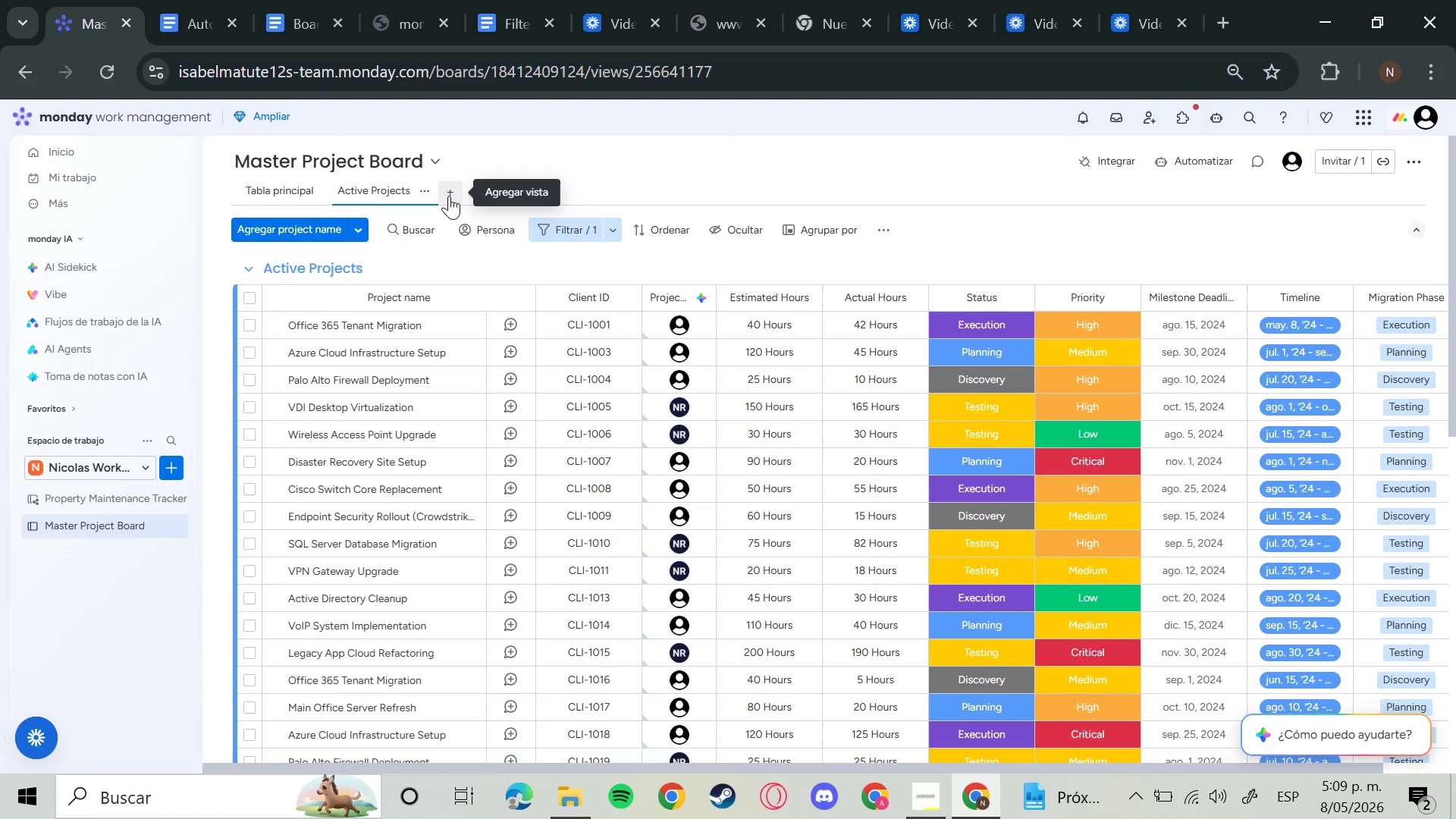 
left_click([449, 196])
 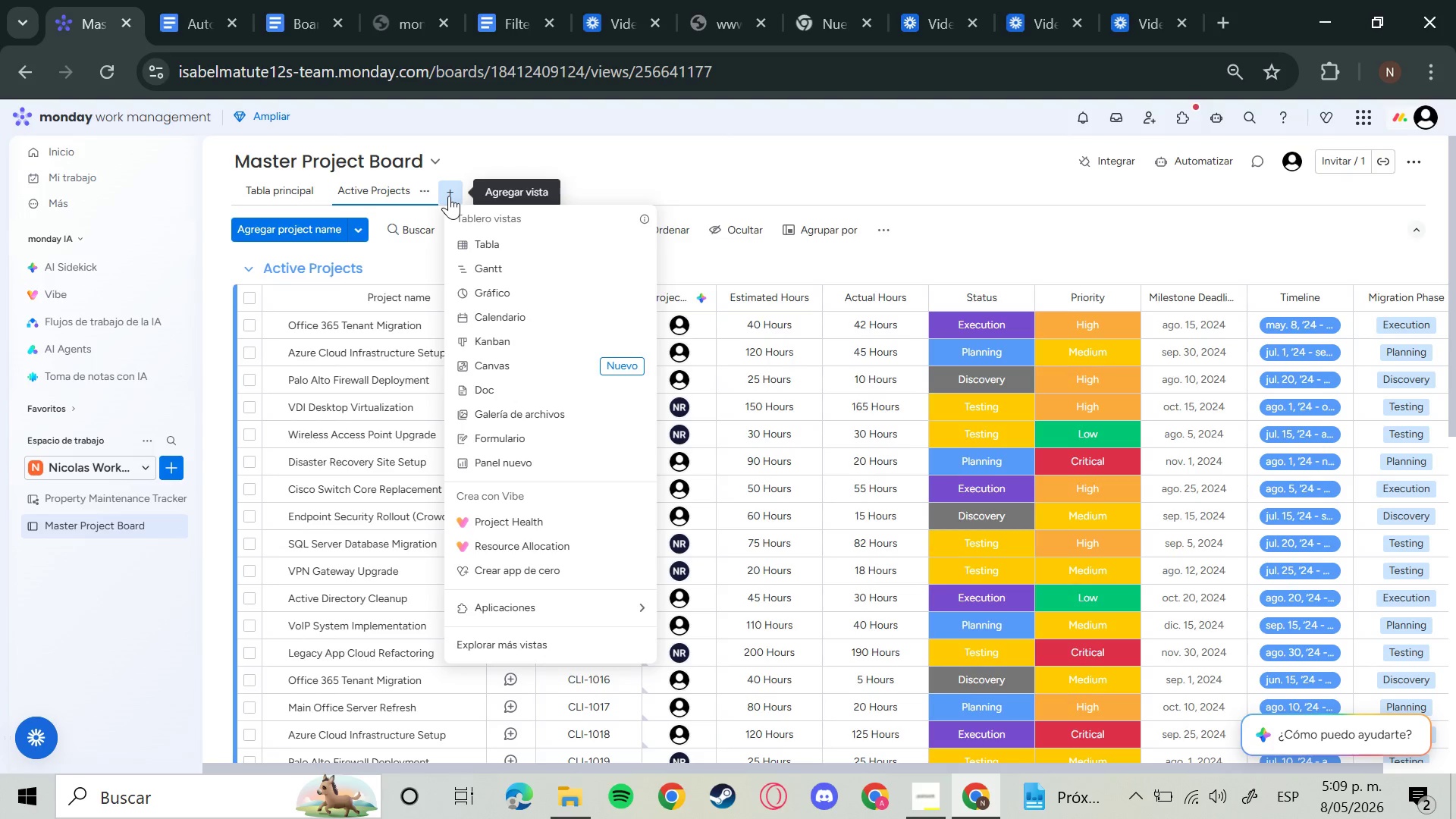 
wait(10.88)
 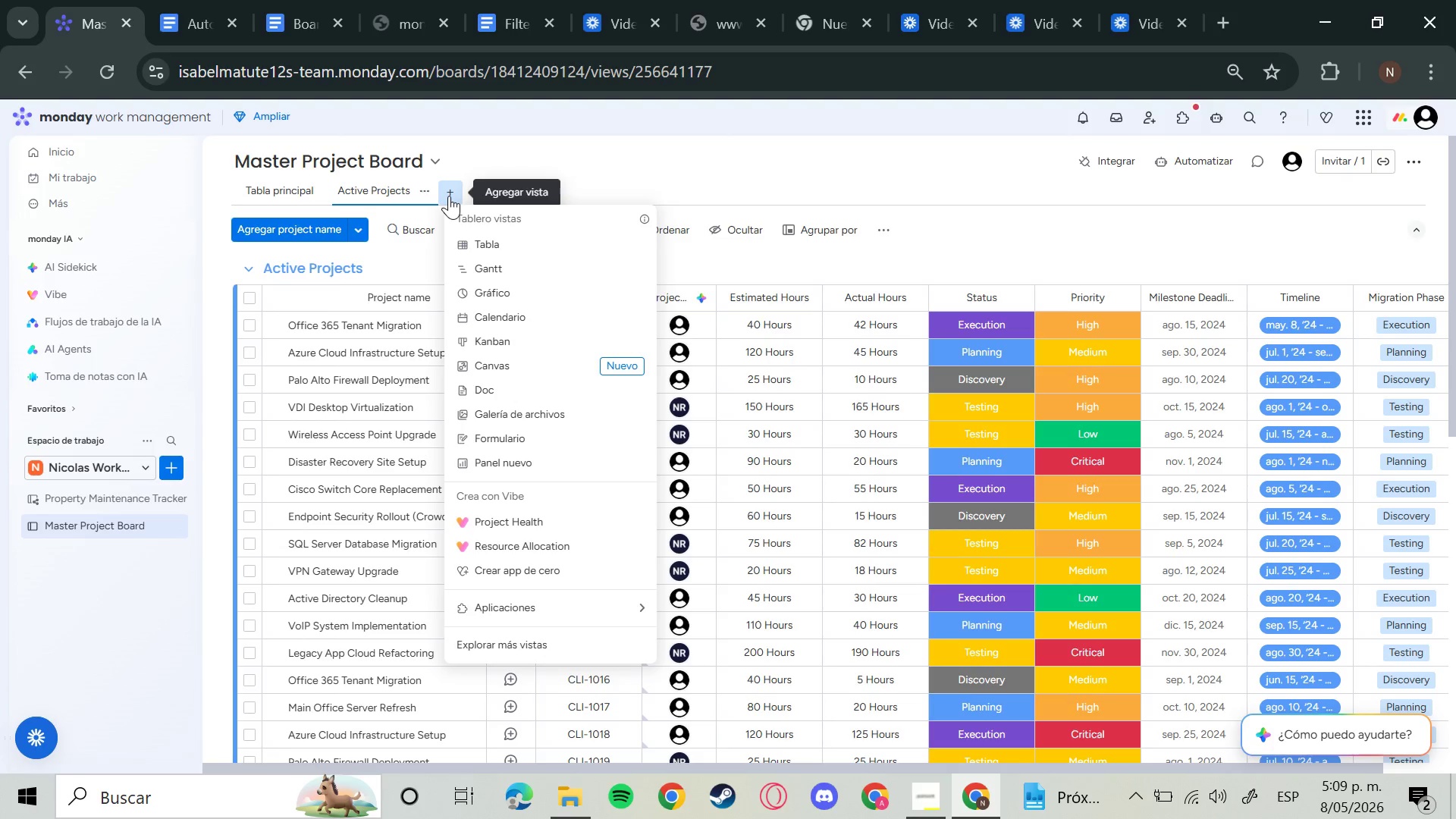 
left_click([449, 196])
 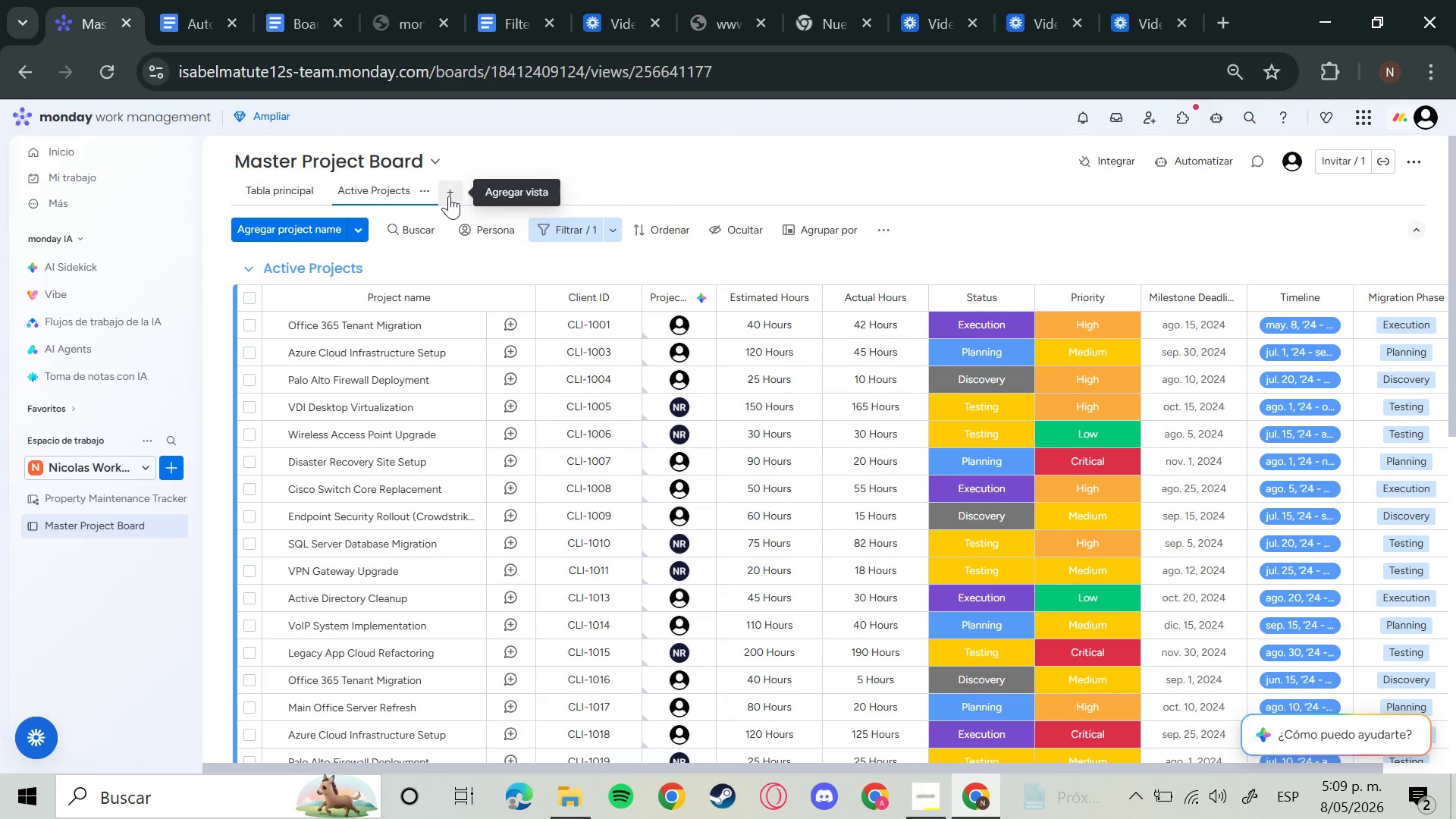 
left_click([449, 196])
 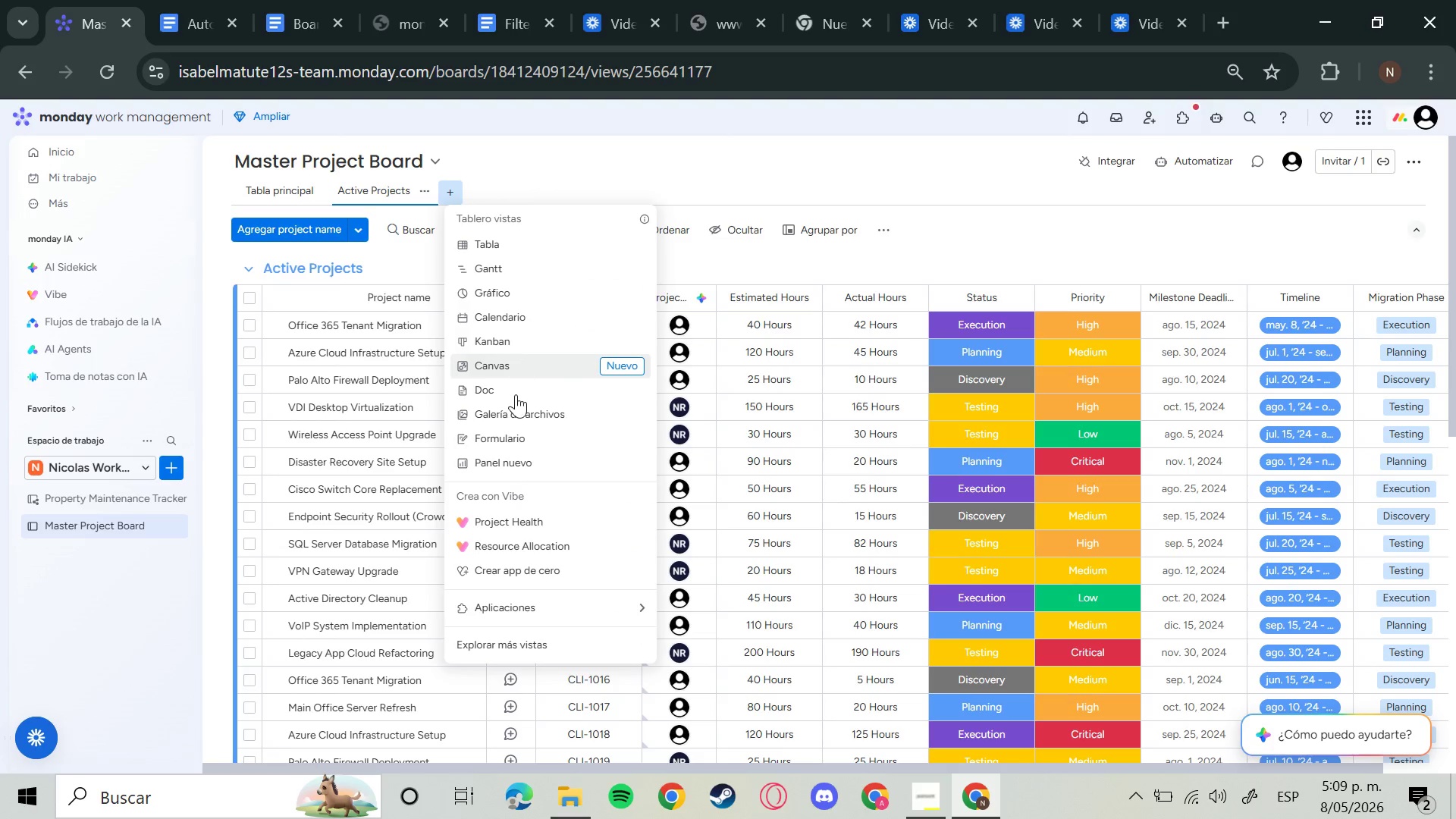 
left_click([526, 645])
 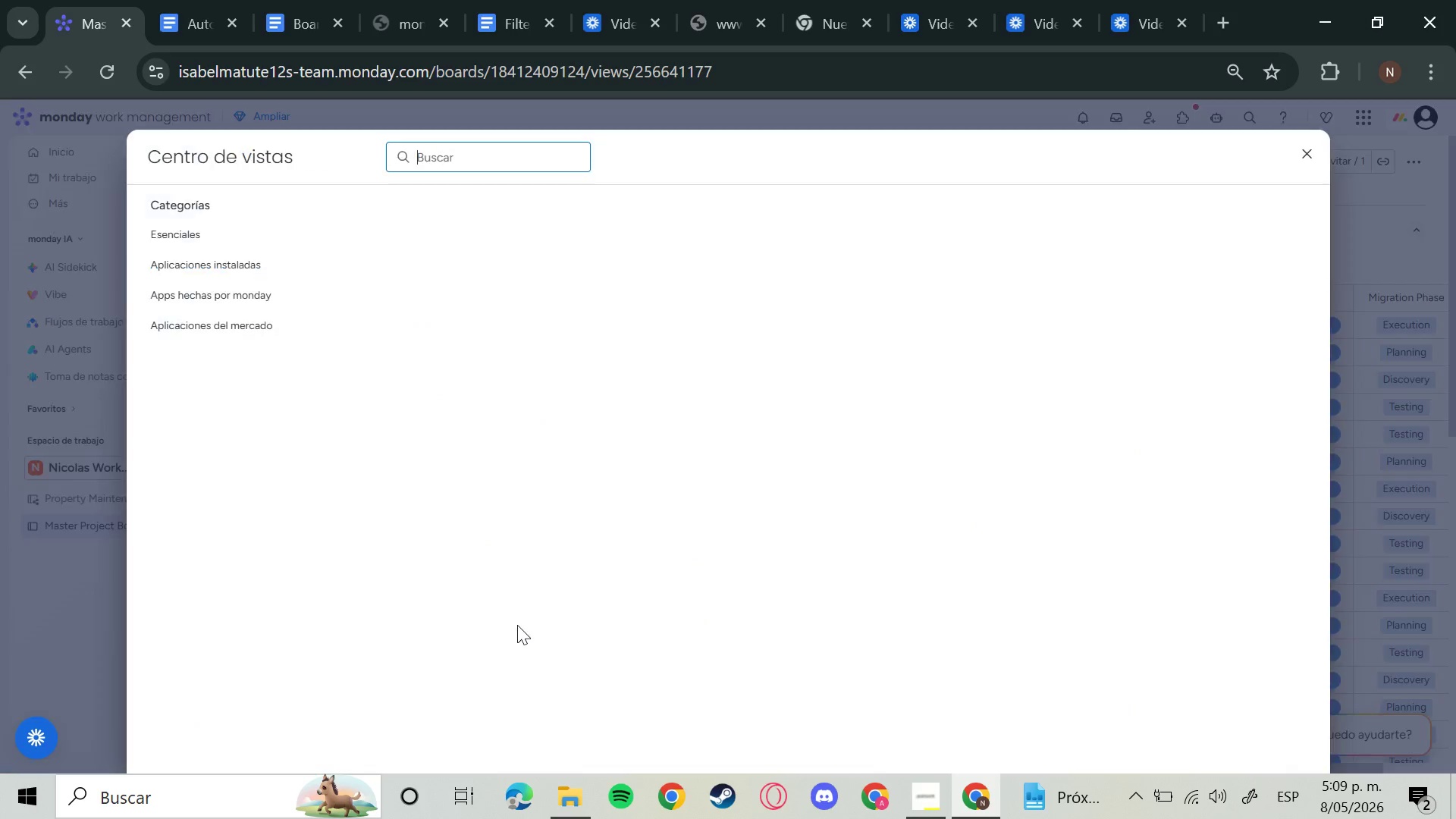 
mouse_move([526, 555])
 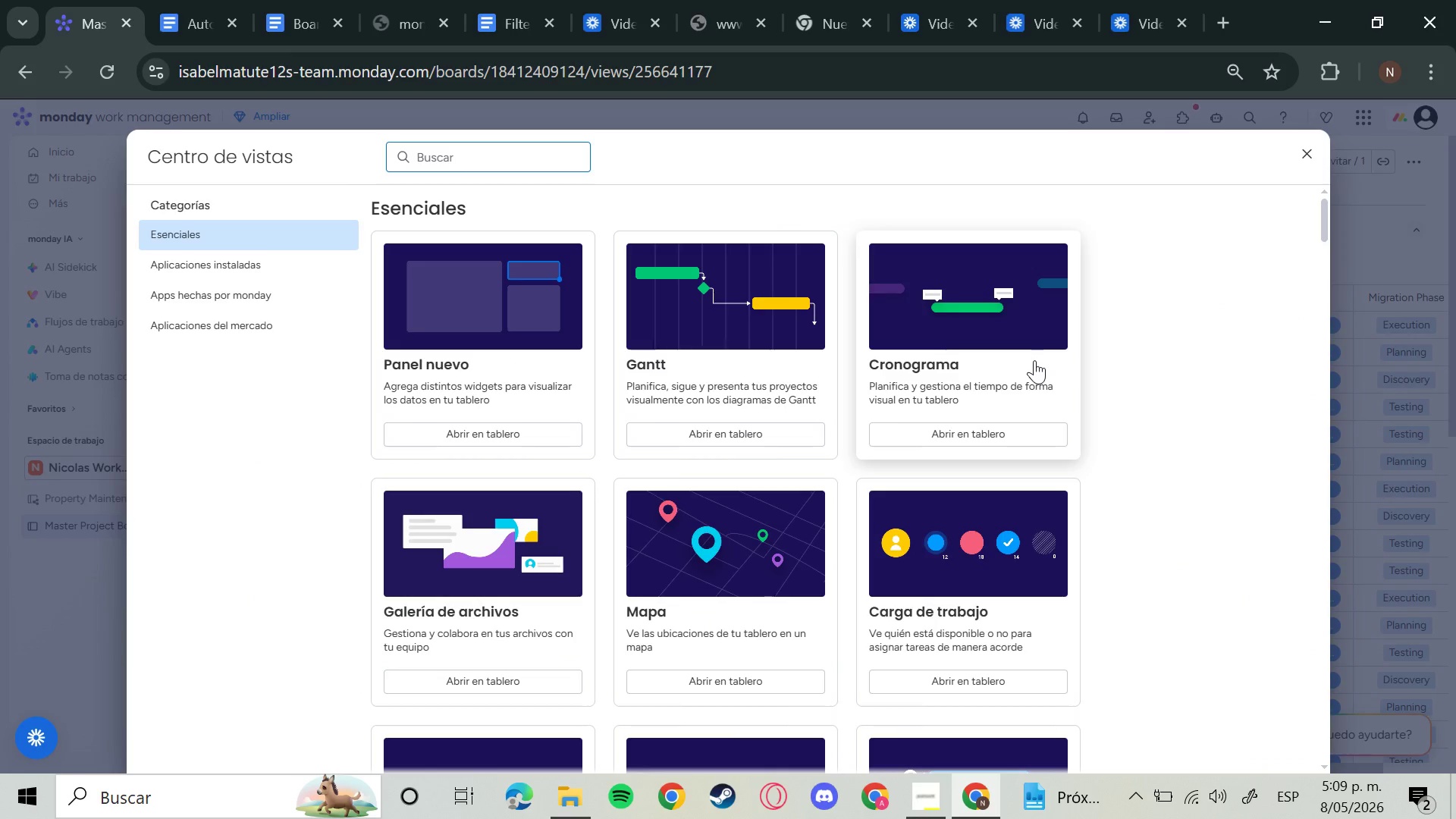 
left_click([1034, 360])
 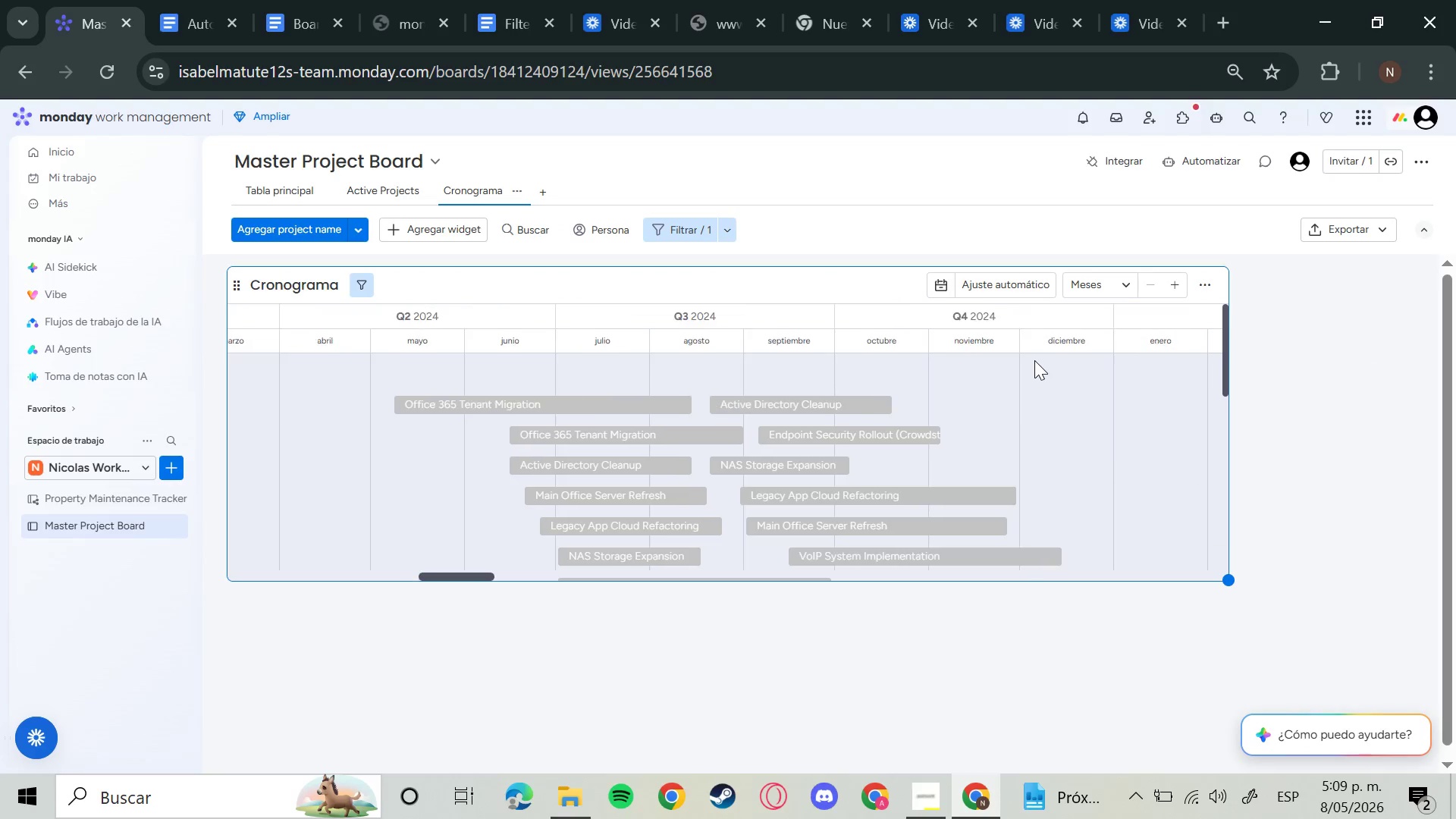 
wait(7.21)
 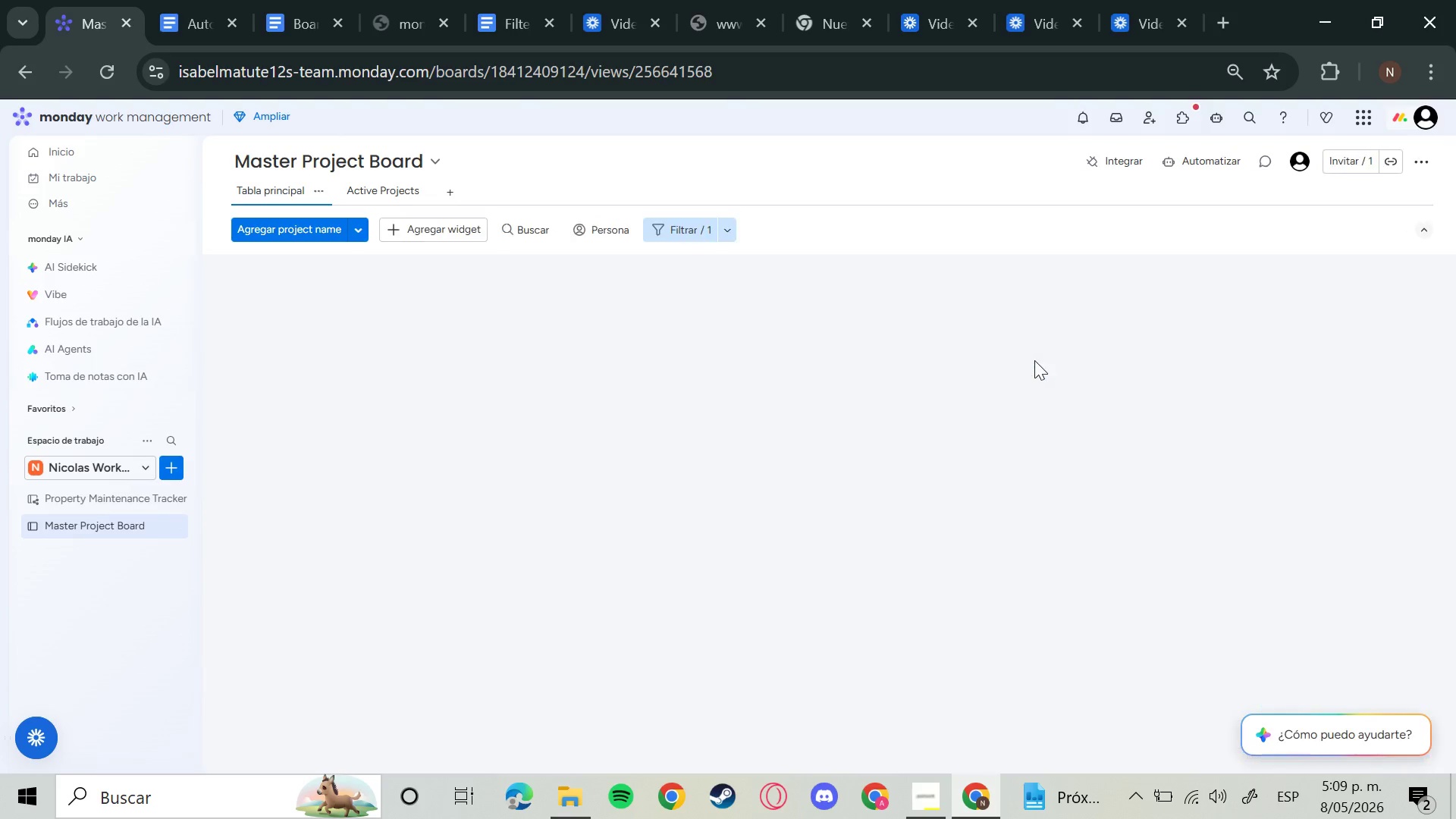 
mouse_move([548, 207])
 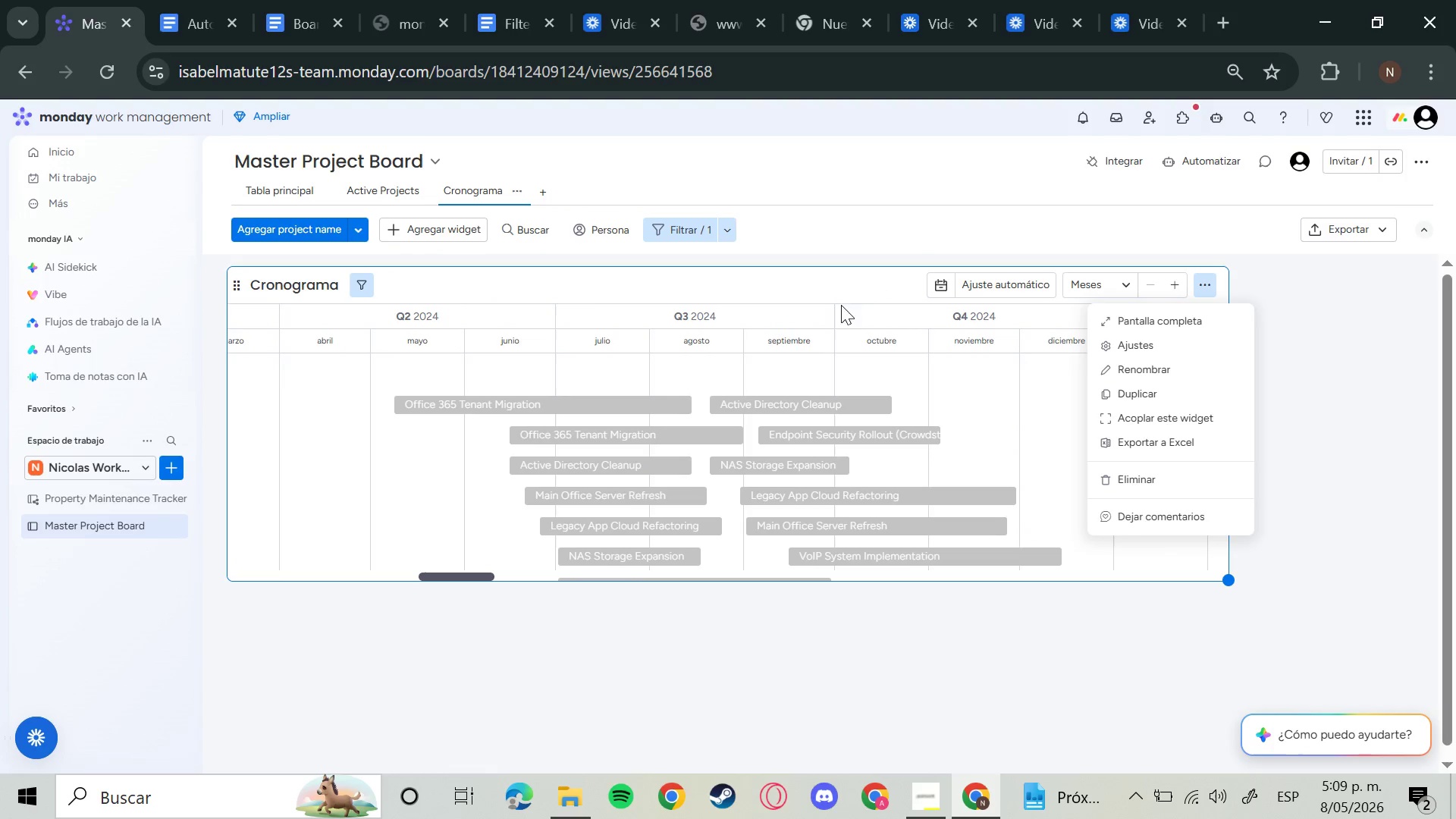 
wait(5.82)
 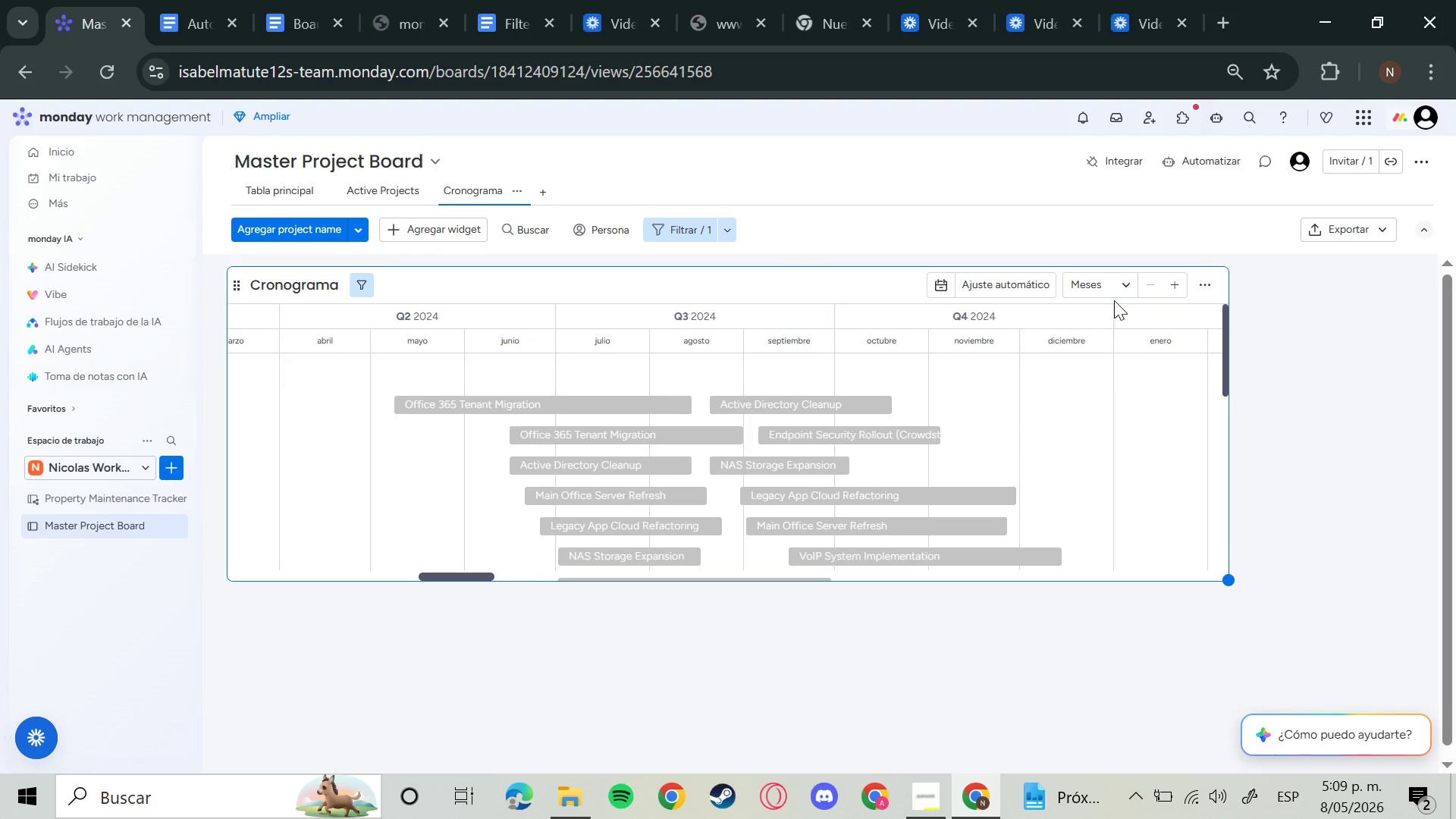 
left_click([515, 184])
 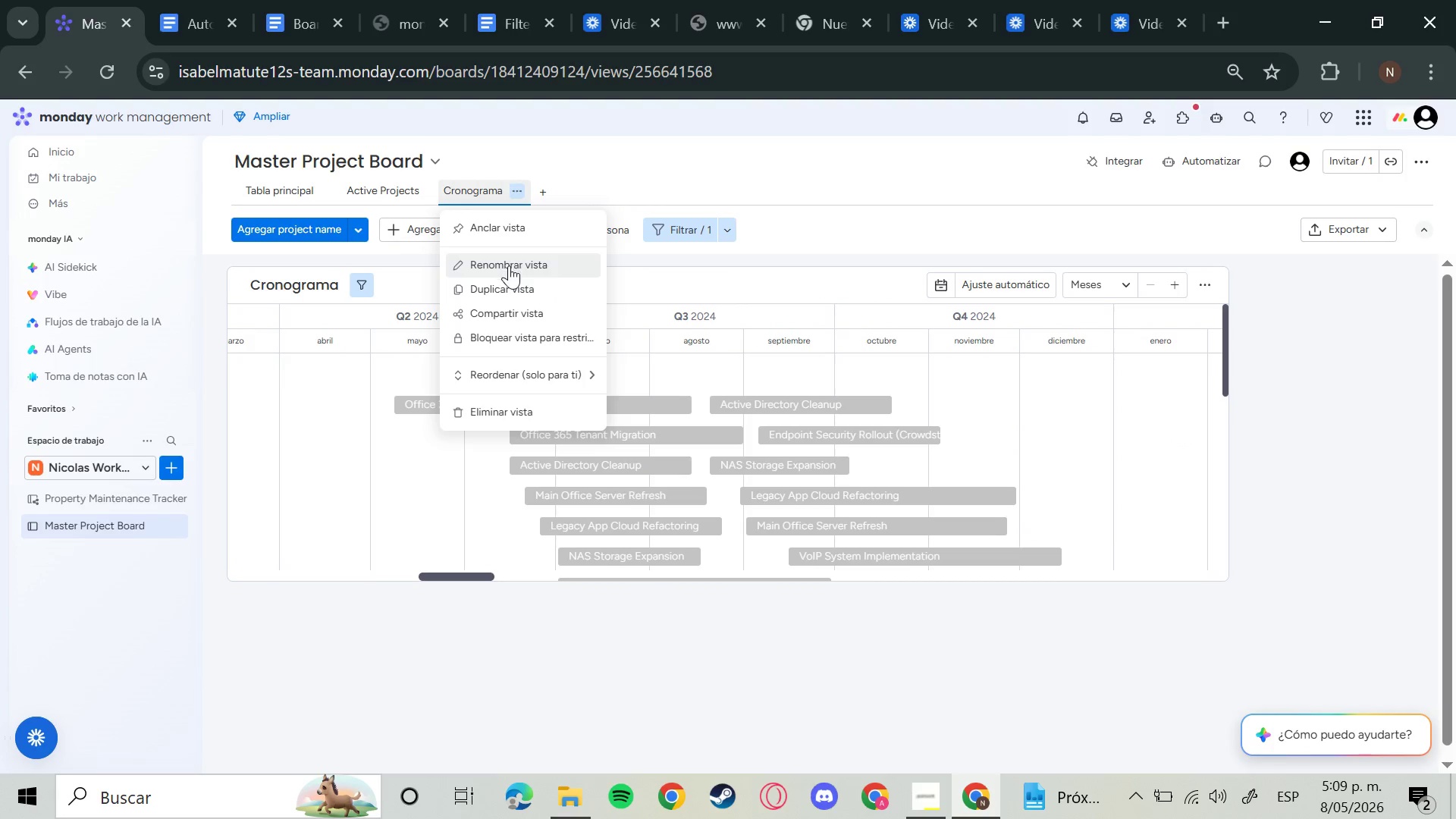 
left_click([509, 265])
 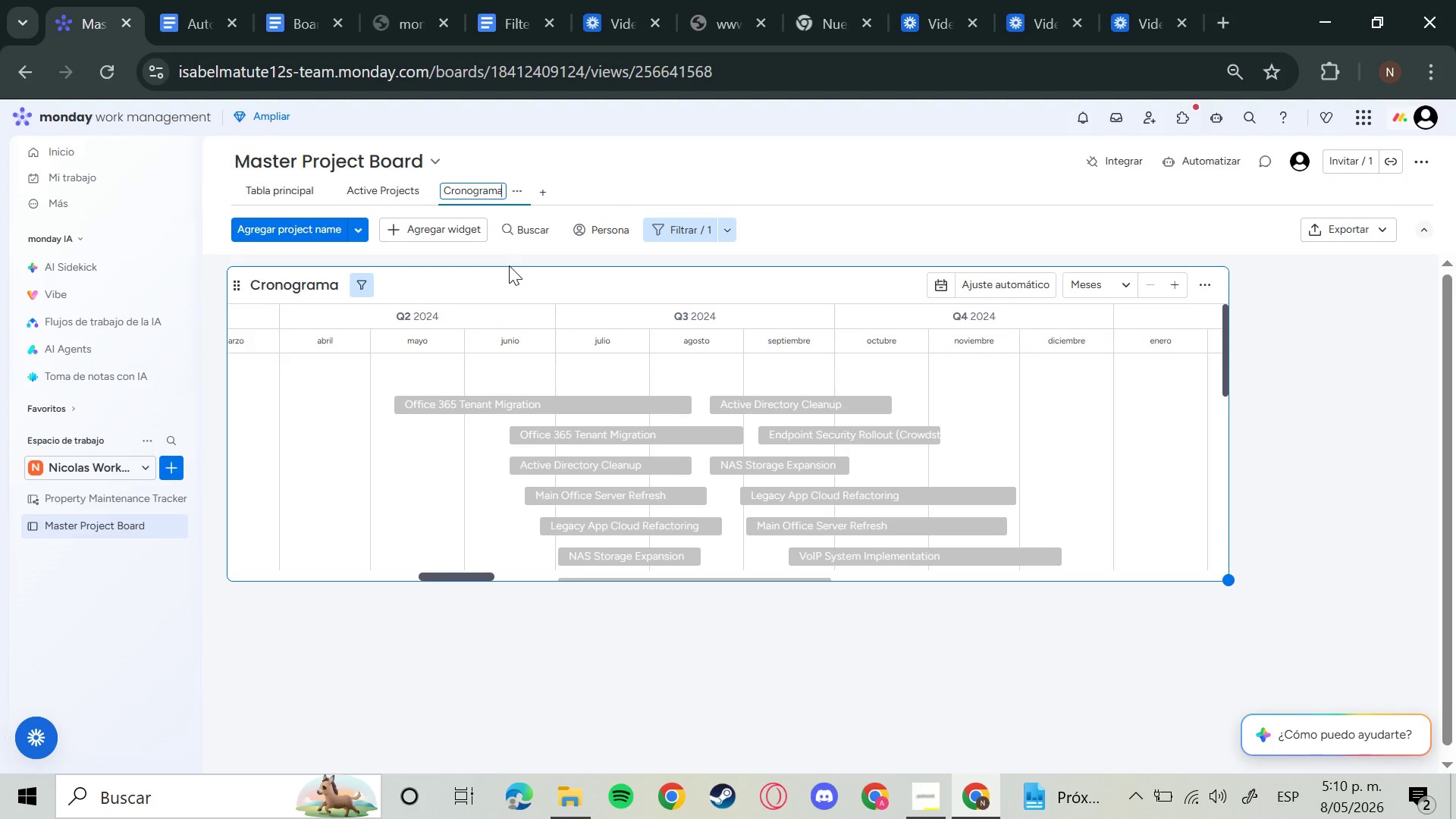 
hold_key(key=Backspace, duration=1.06)
 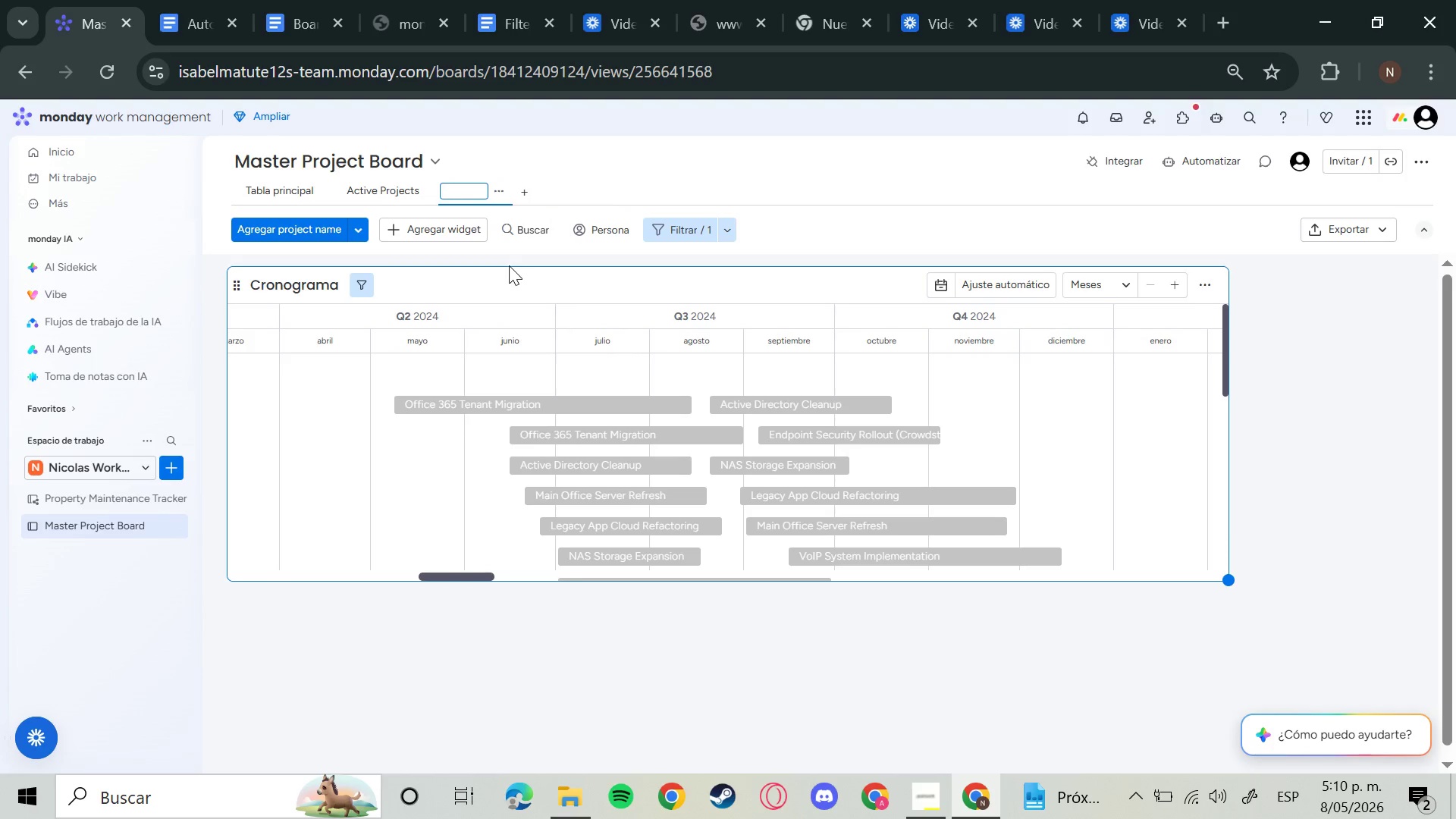 
key(CapsLock)
 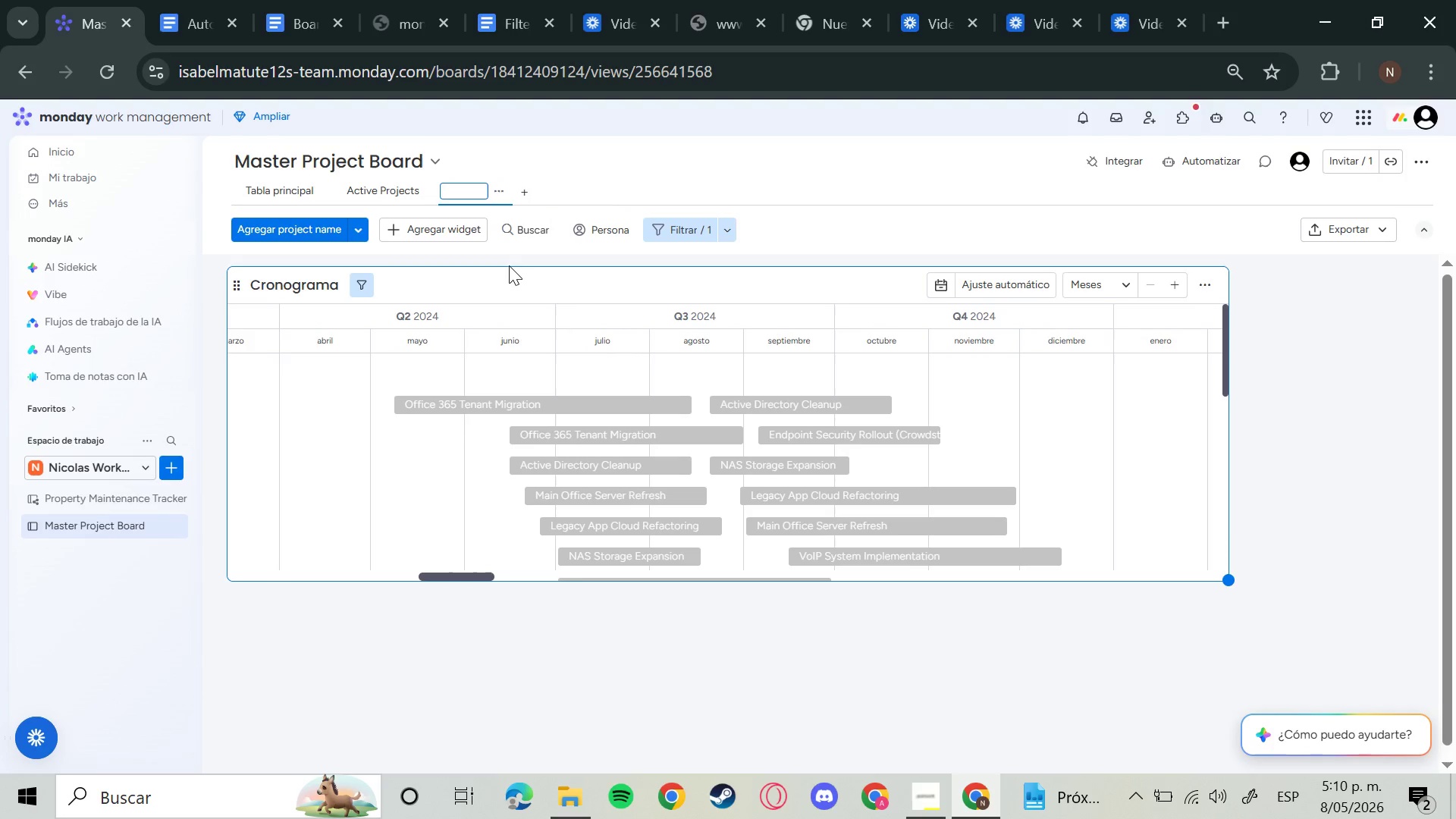 
type(Deployment Timeline)
 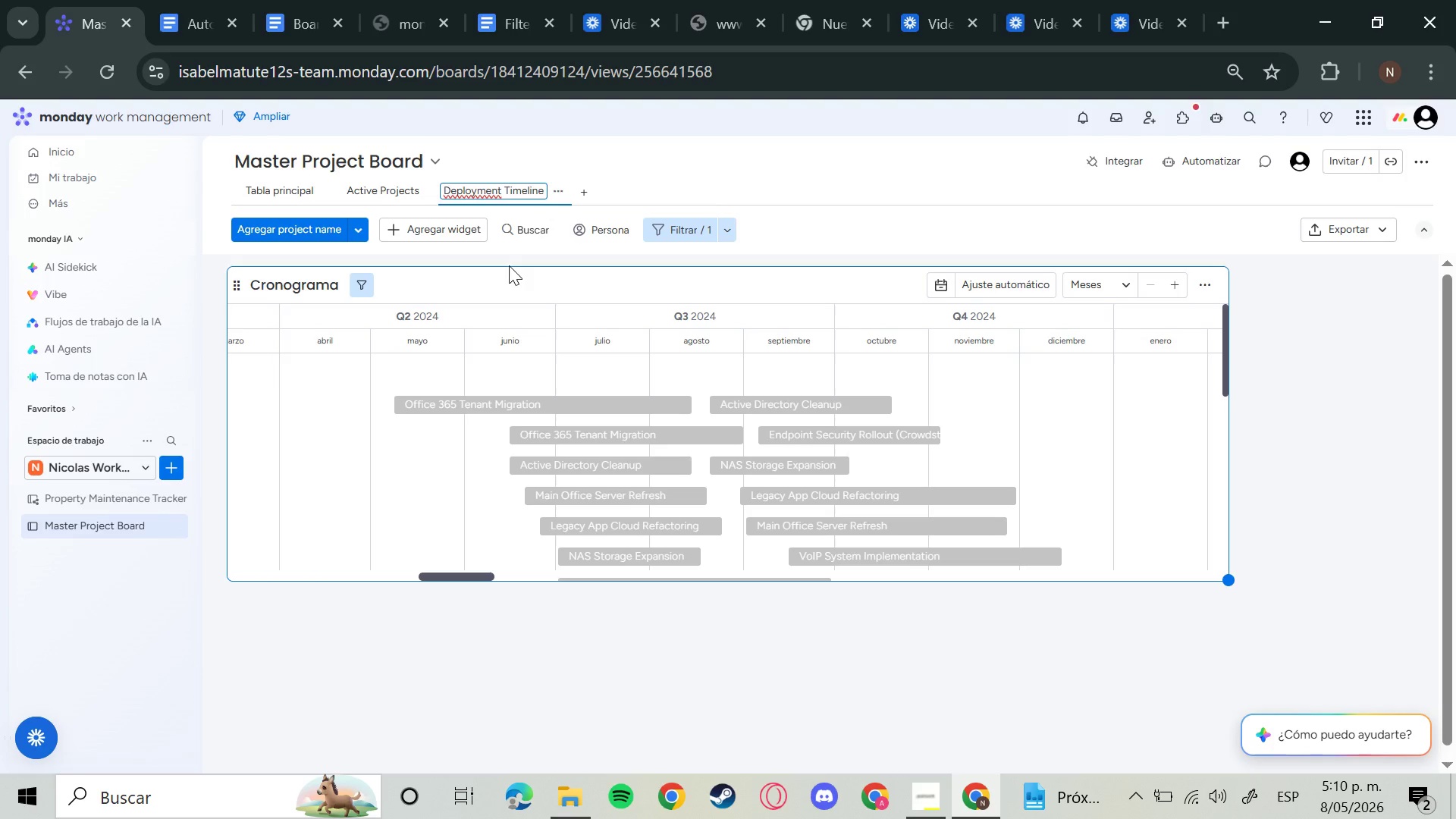 
key(Enter)
 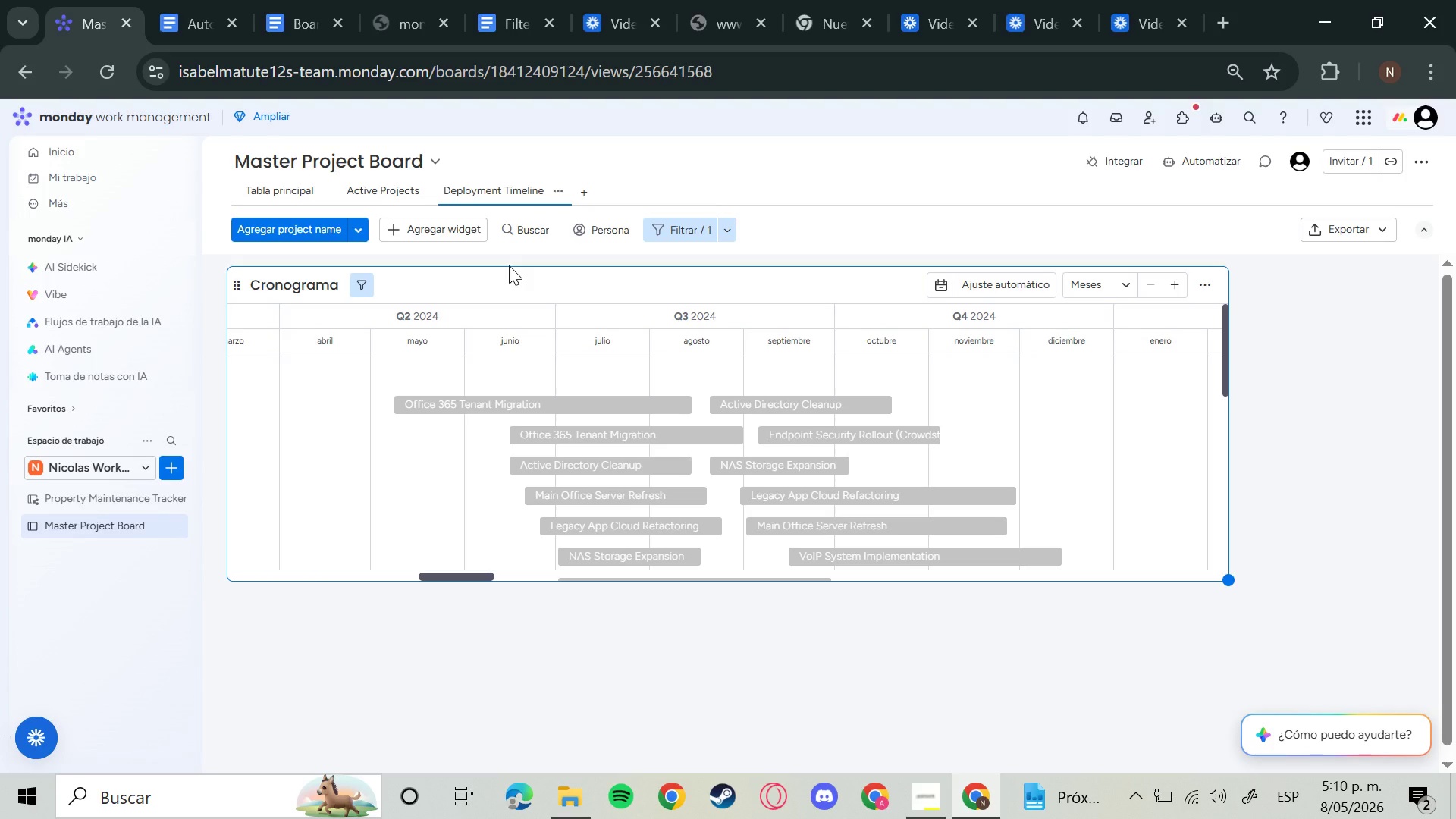 
wait(11.88)
 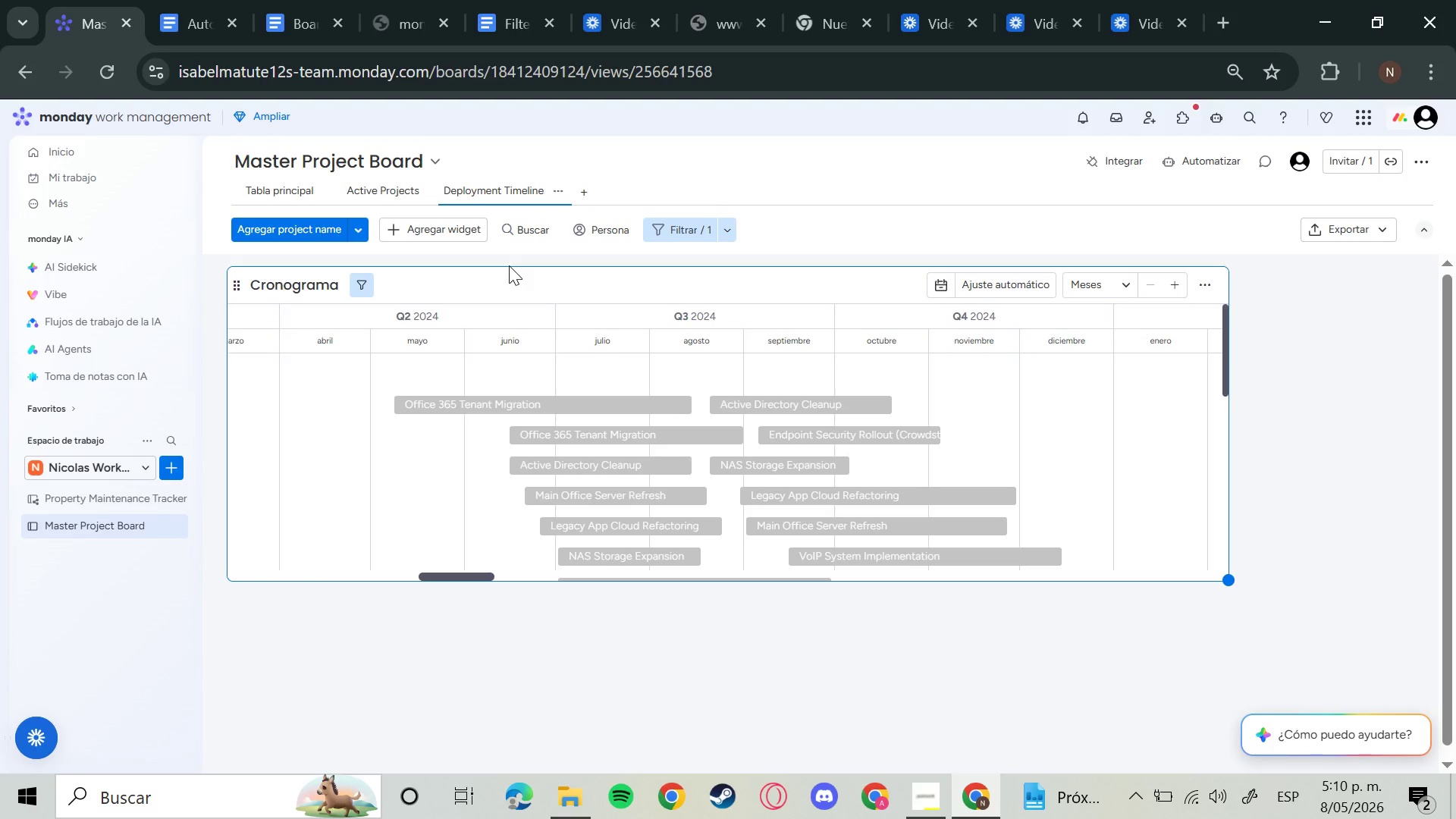 
left_click([320, 288])
 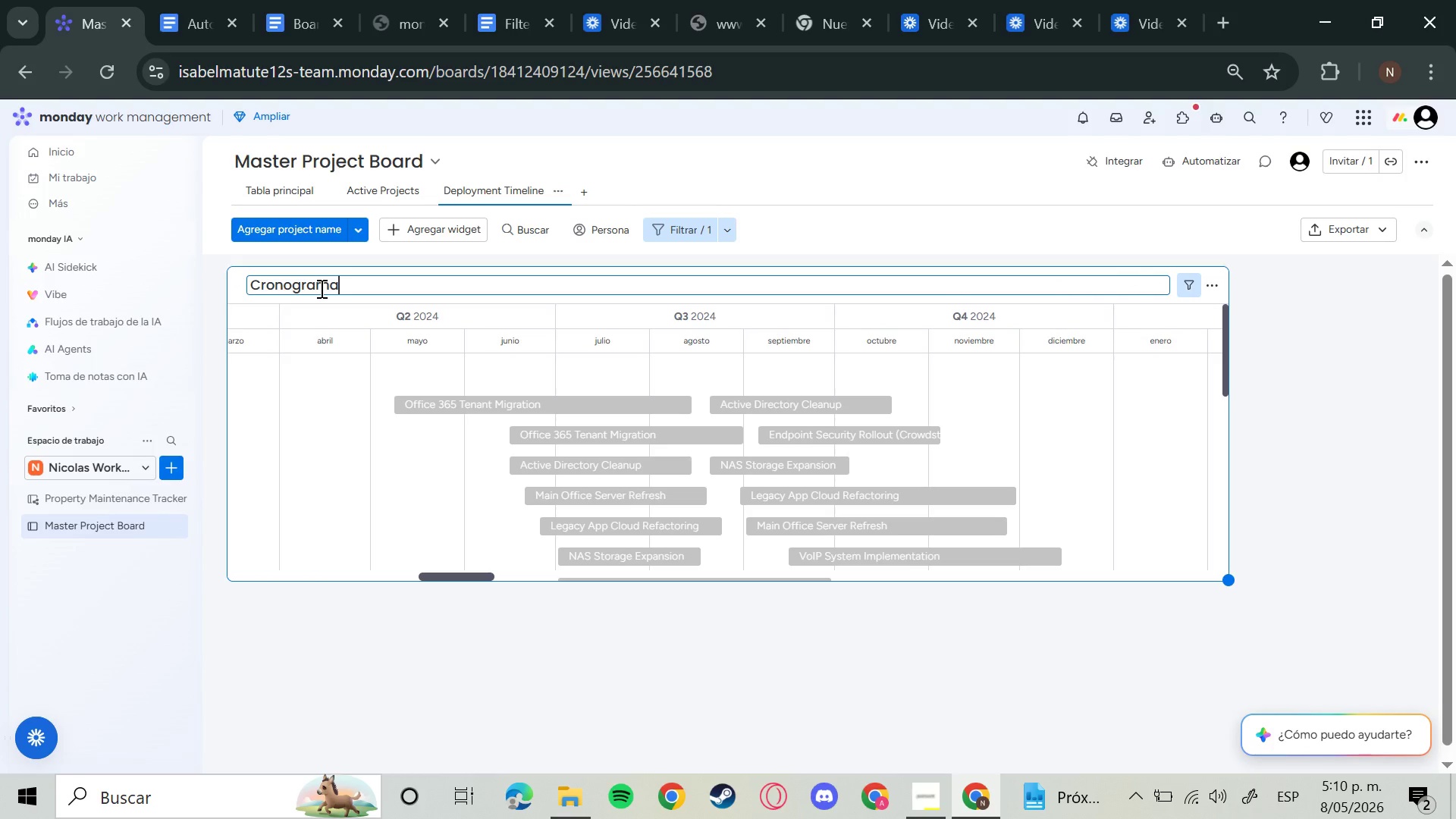 
key(Backspace)
key(Backspace)
type(Deploy)
 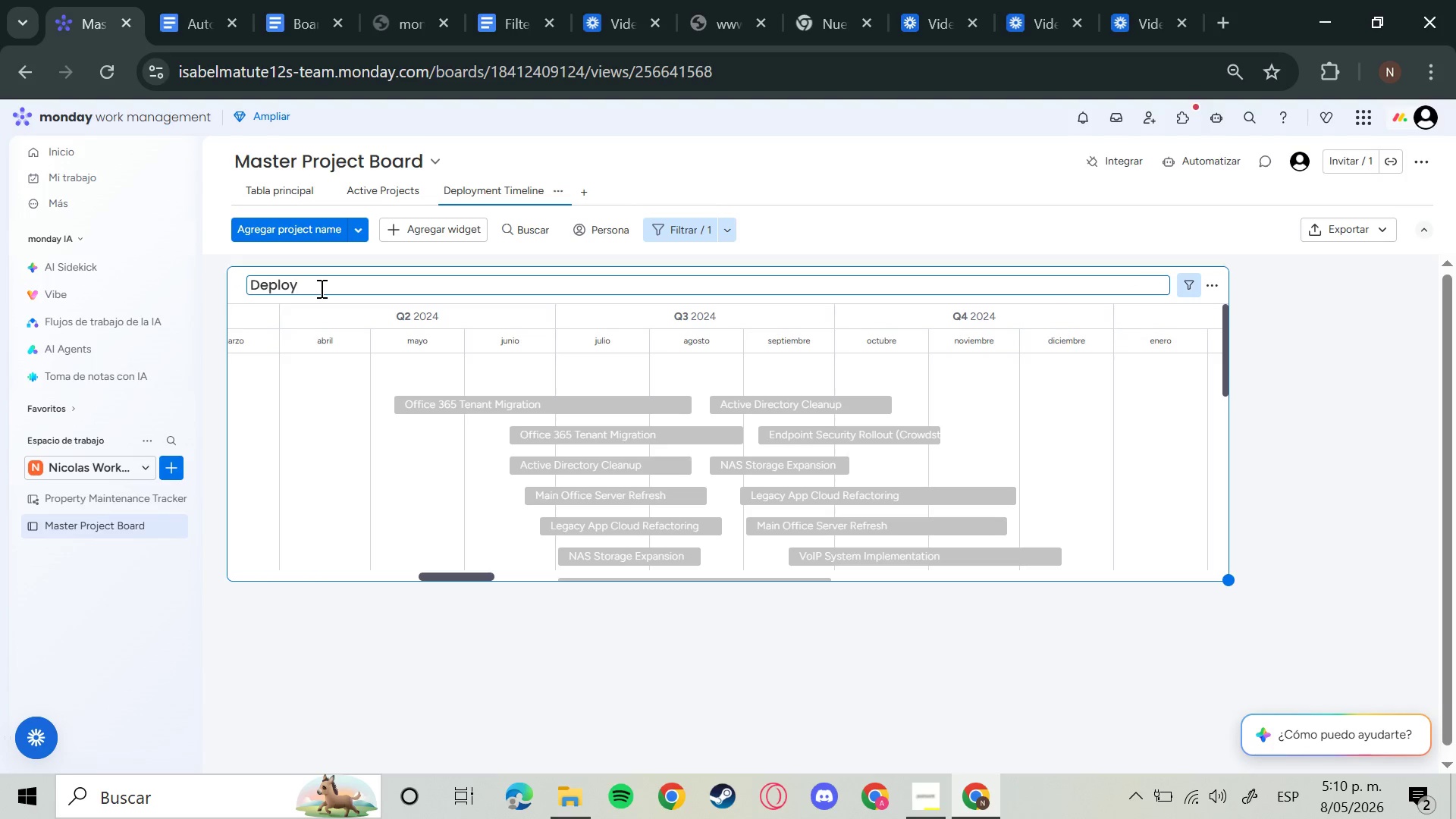 
type(ment Y)
key(Backspace)
type(Timeline)
 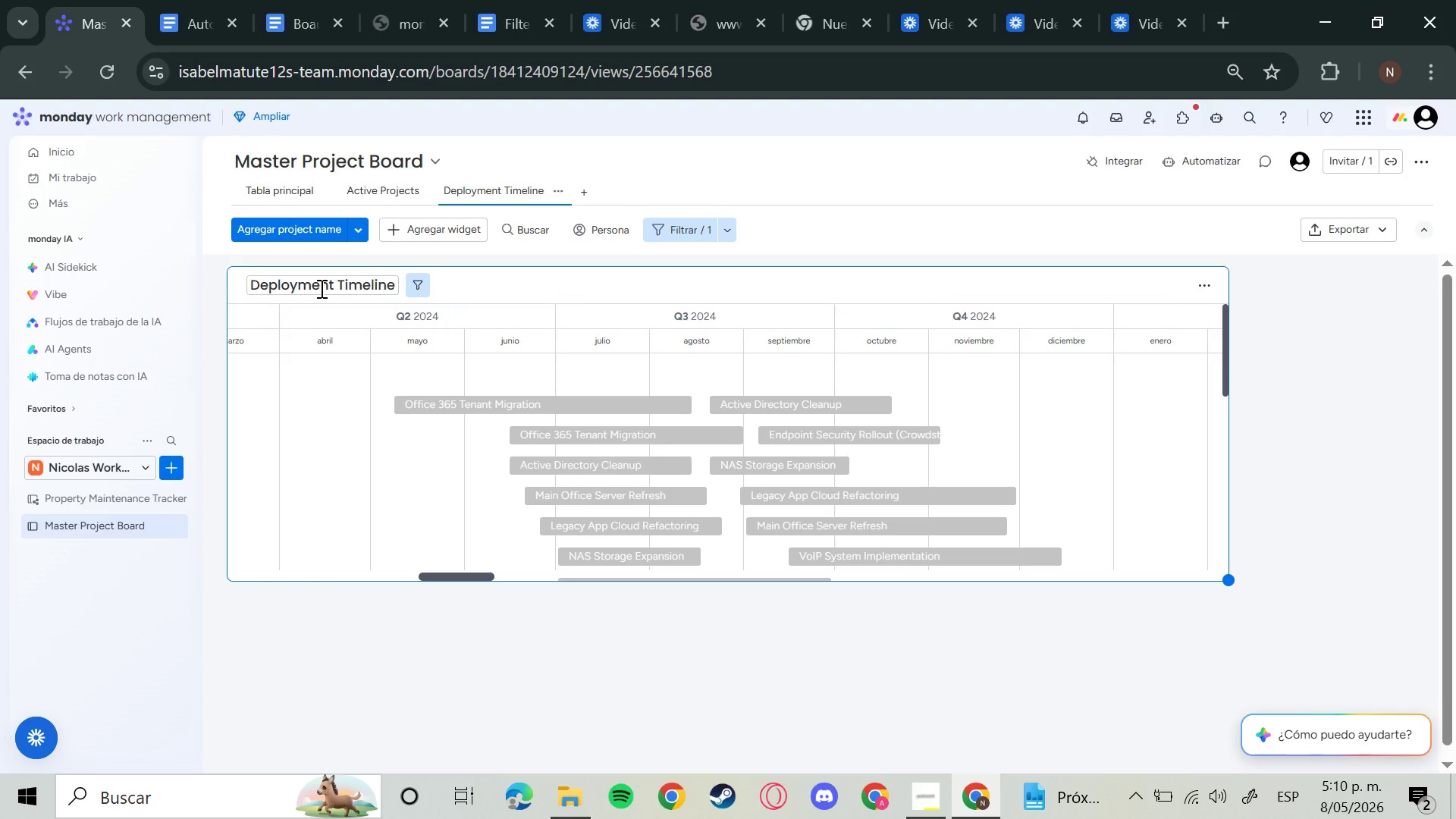 
key(Enter)
 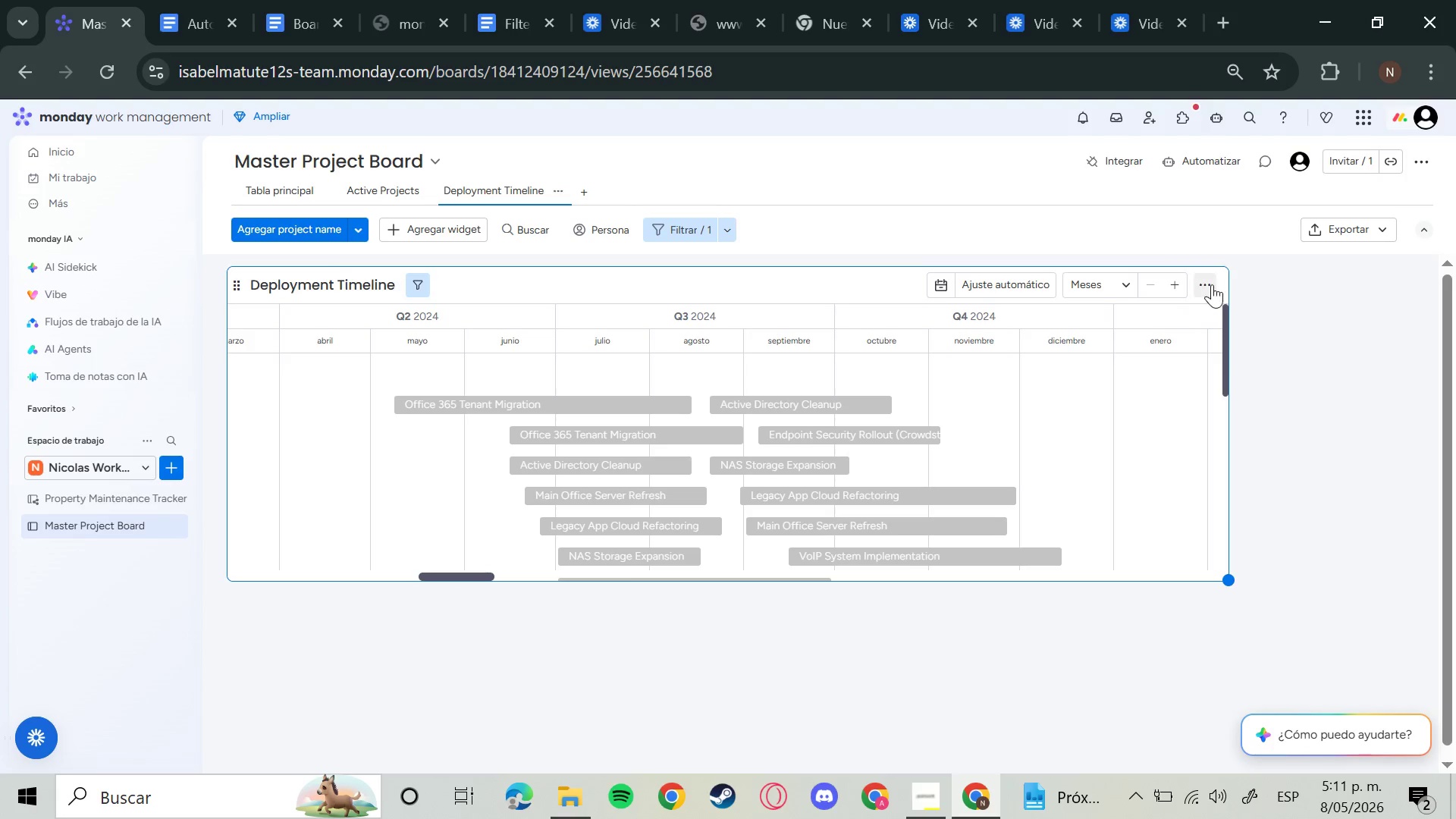 
wait(51.02)
 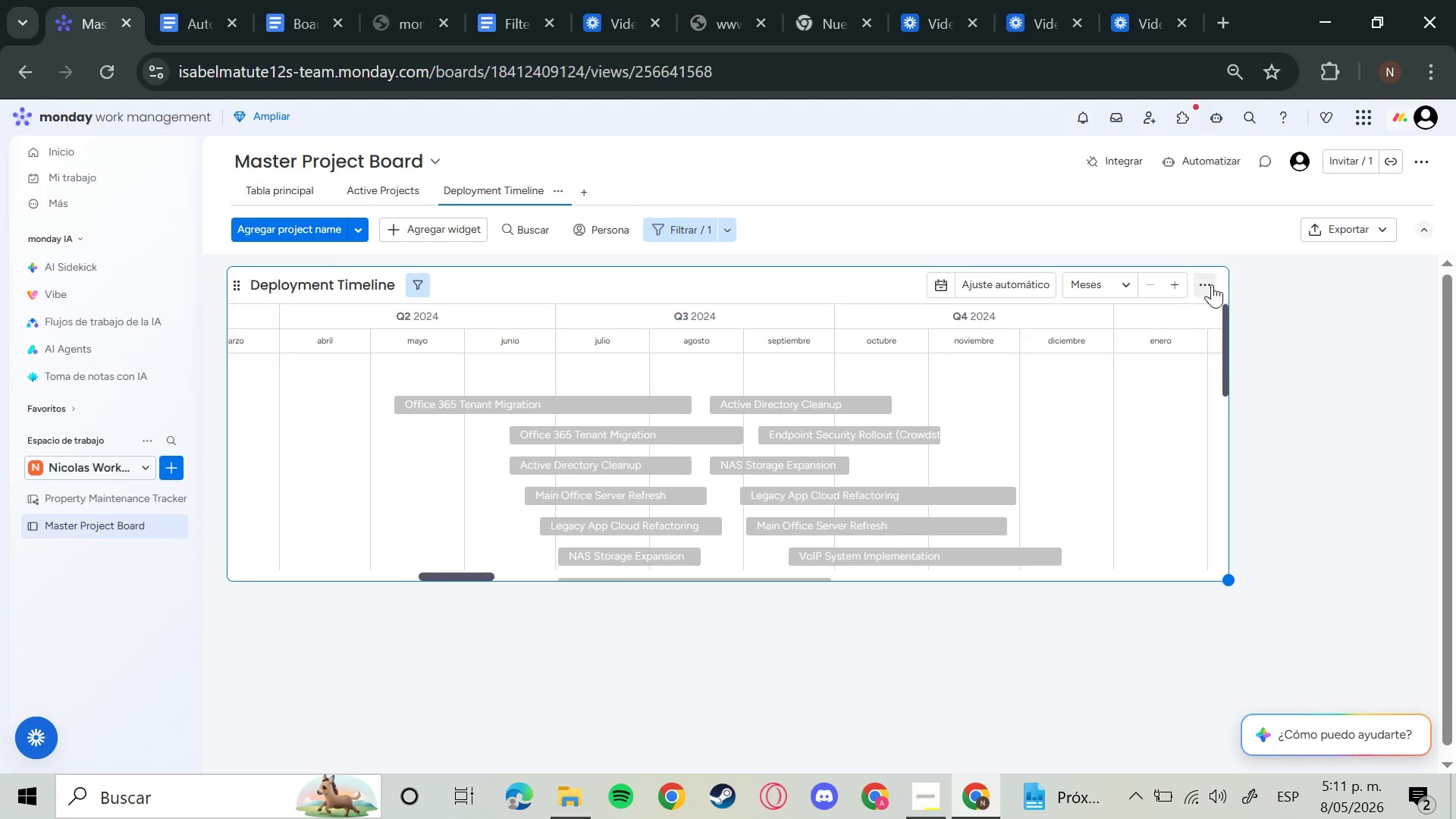 
left_click([1207, 287])
 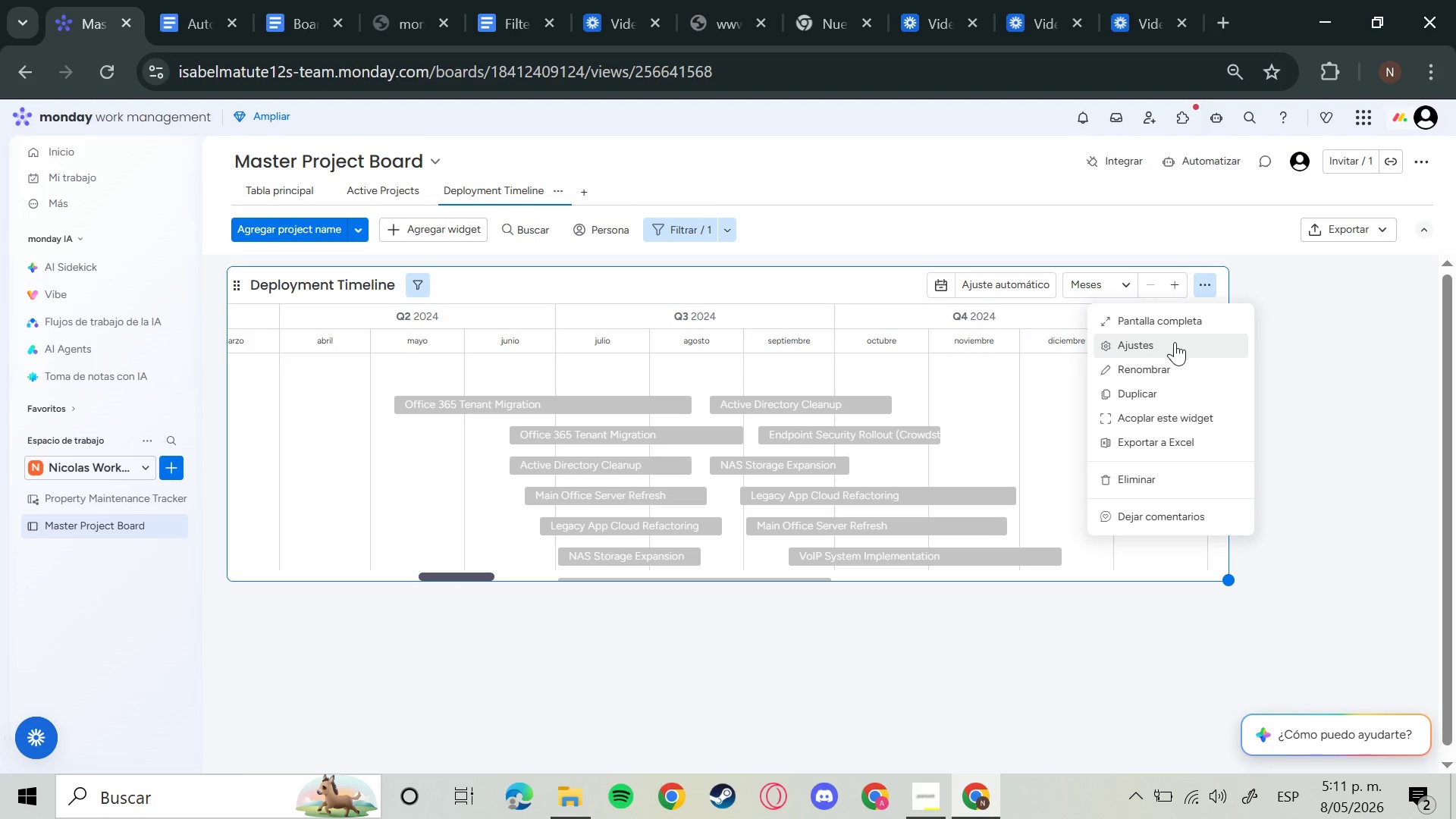 
left_click([1172, 344])
 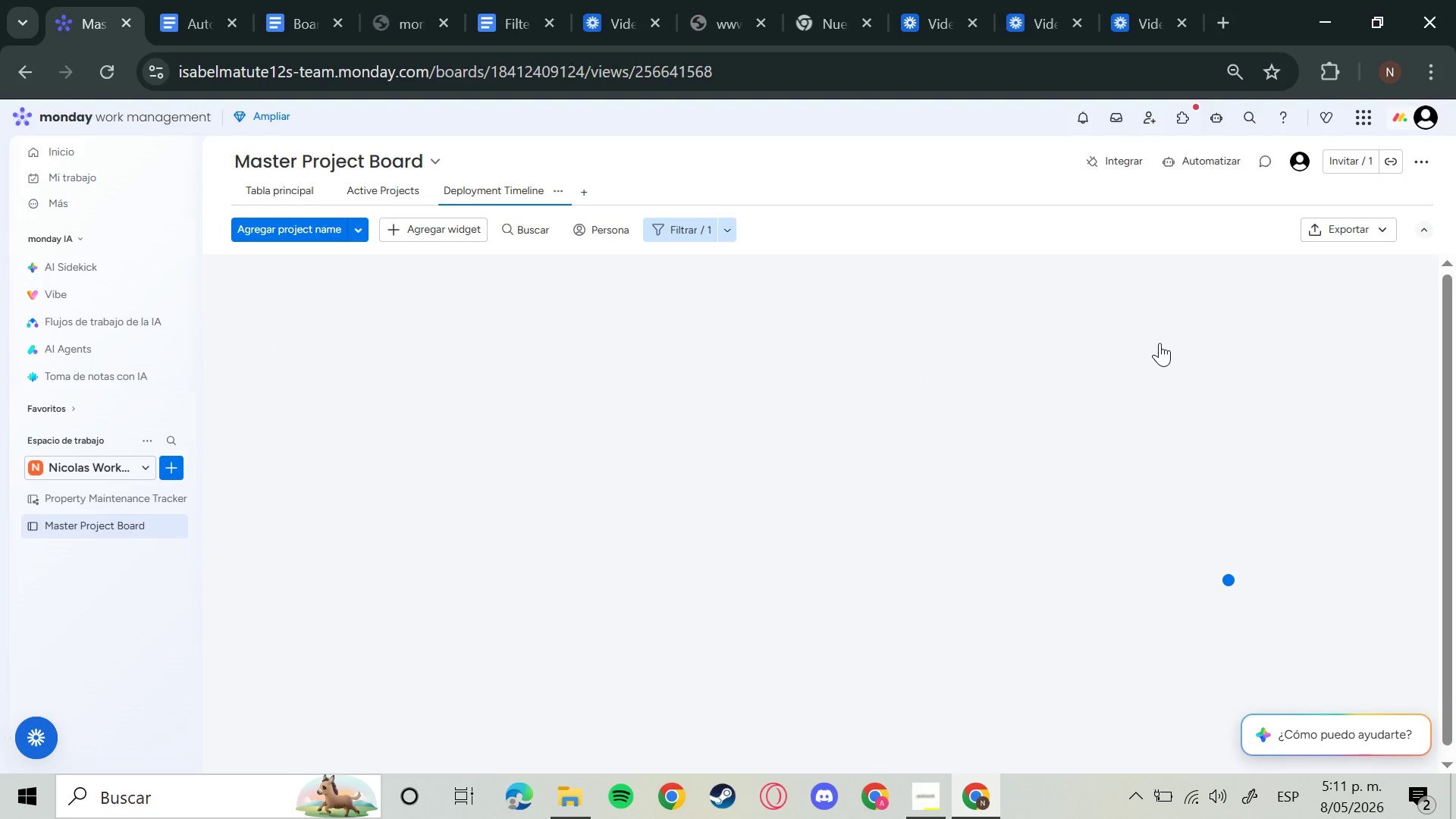 
mouse_move([1179, 329])
 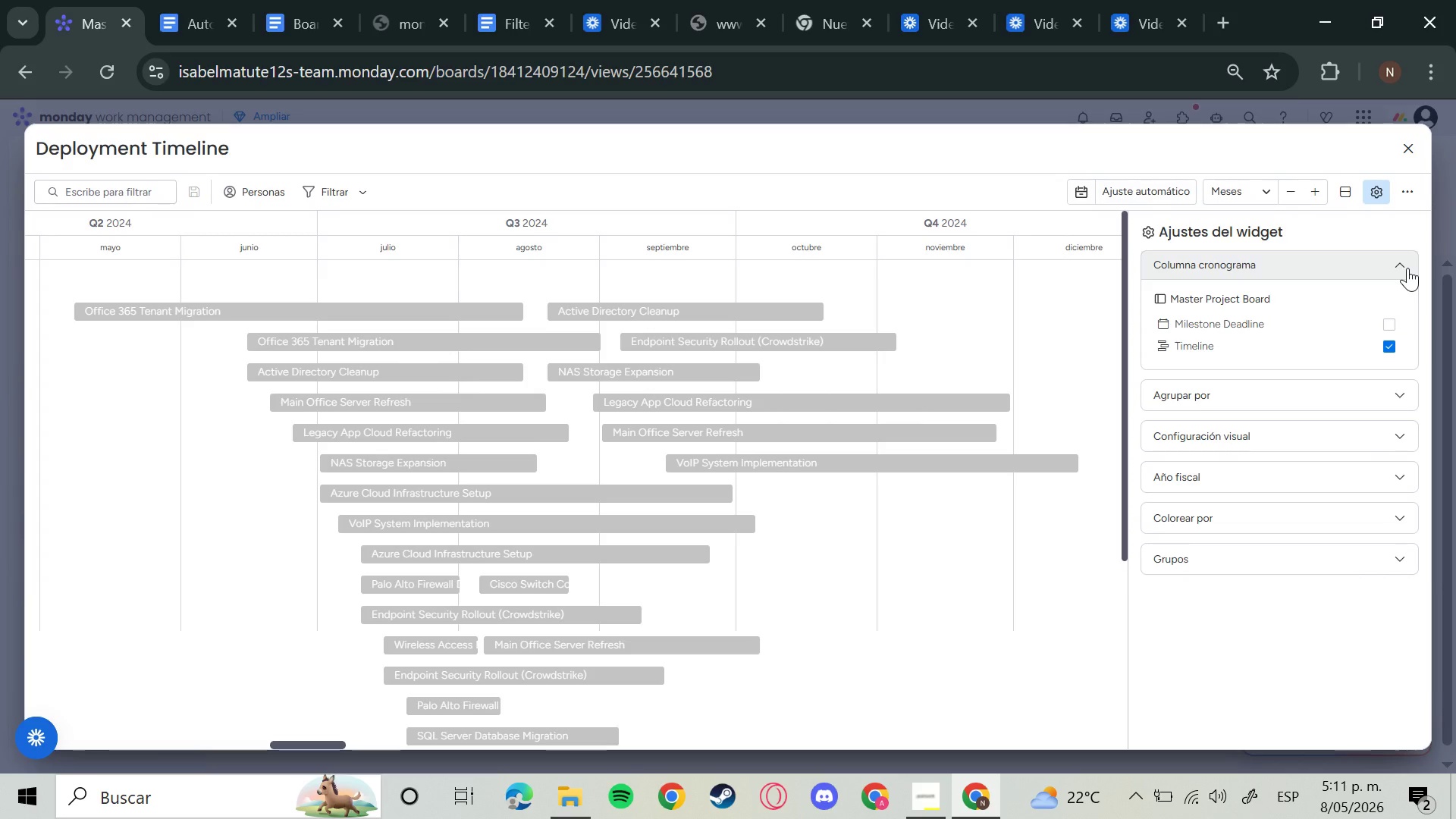 
wait(6.56)
 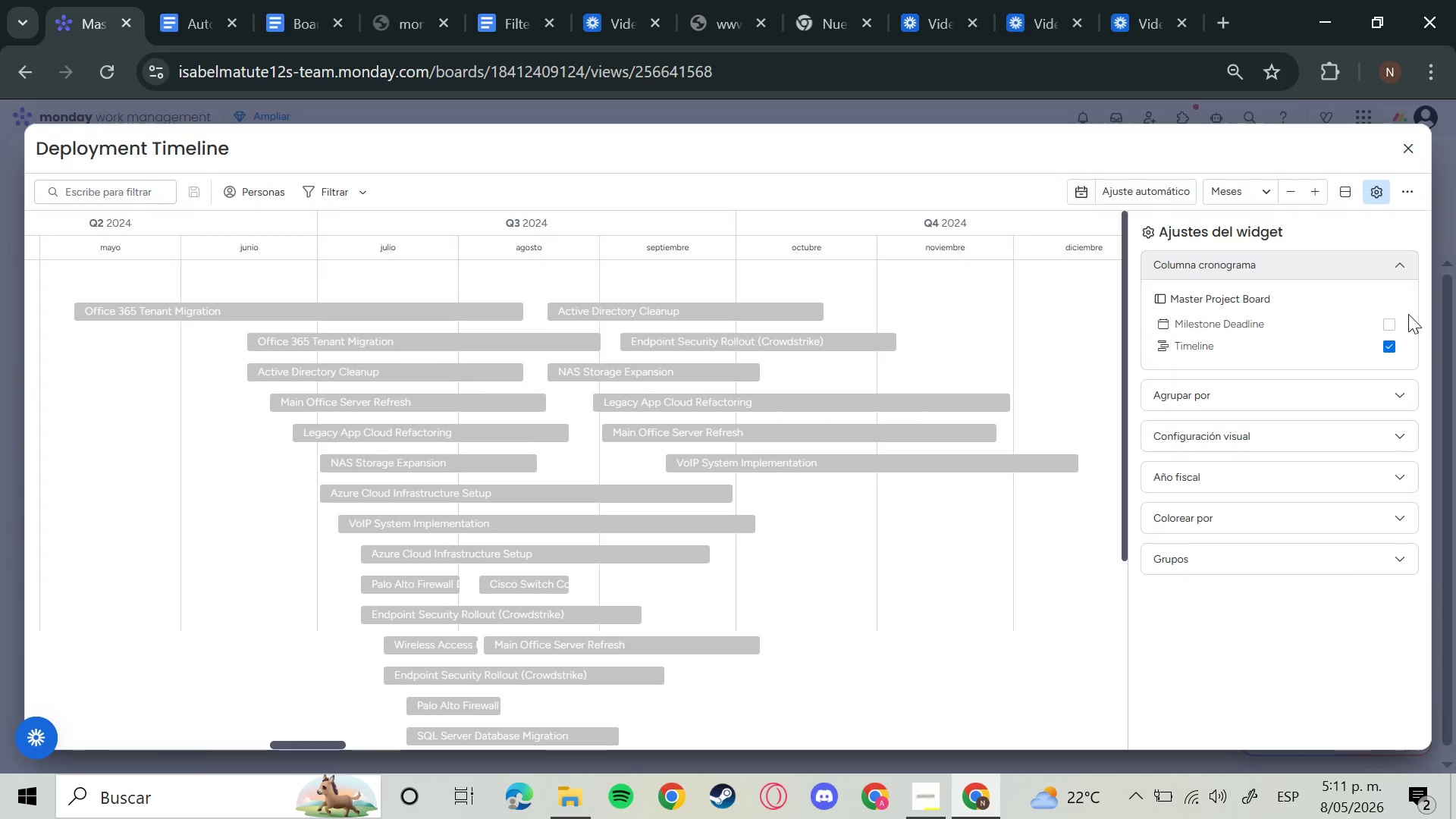 
left_click([1360, 397])
 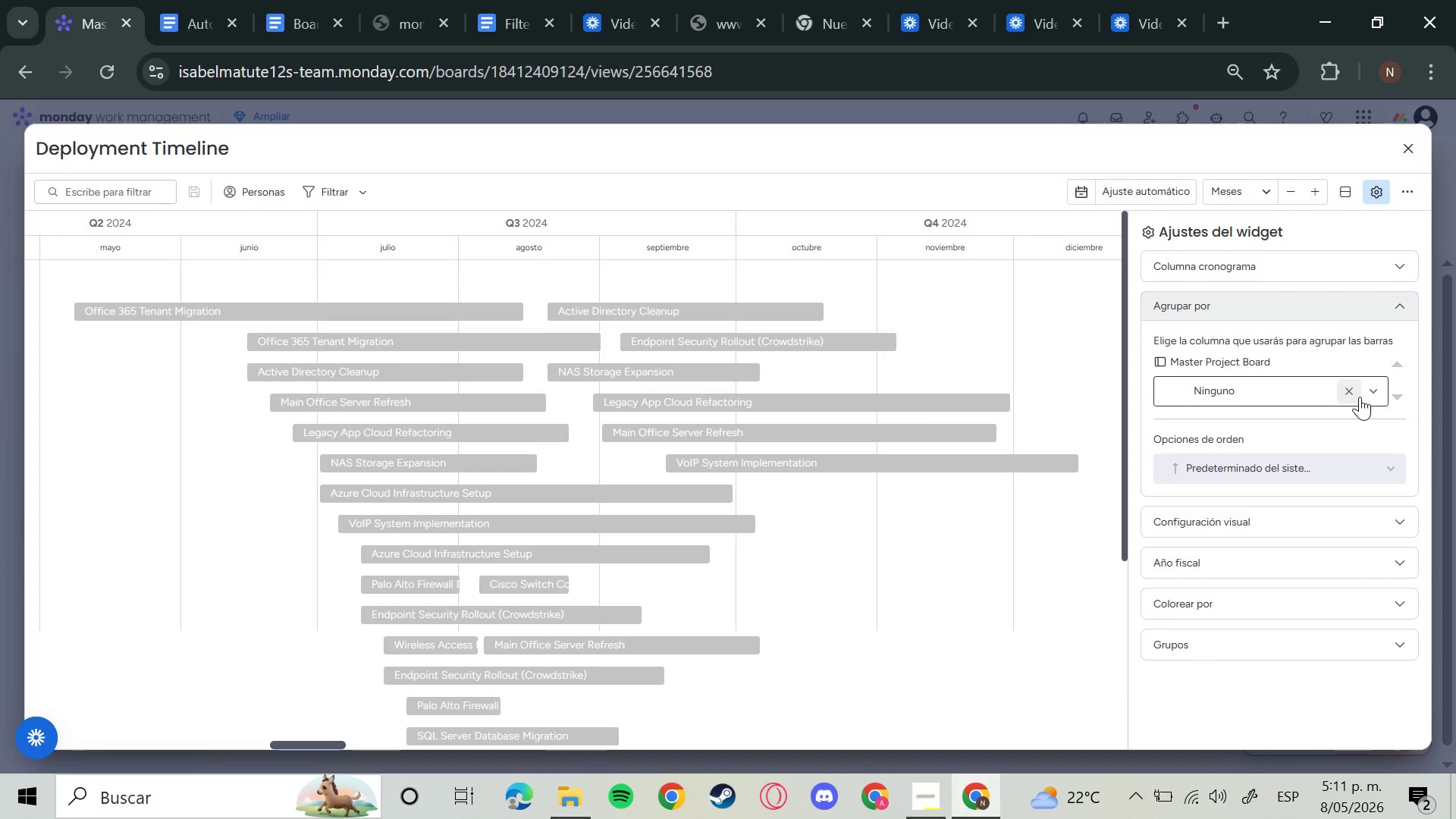 
left_click([1360, 397])
 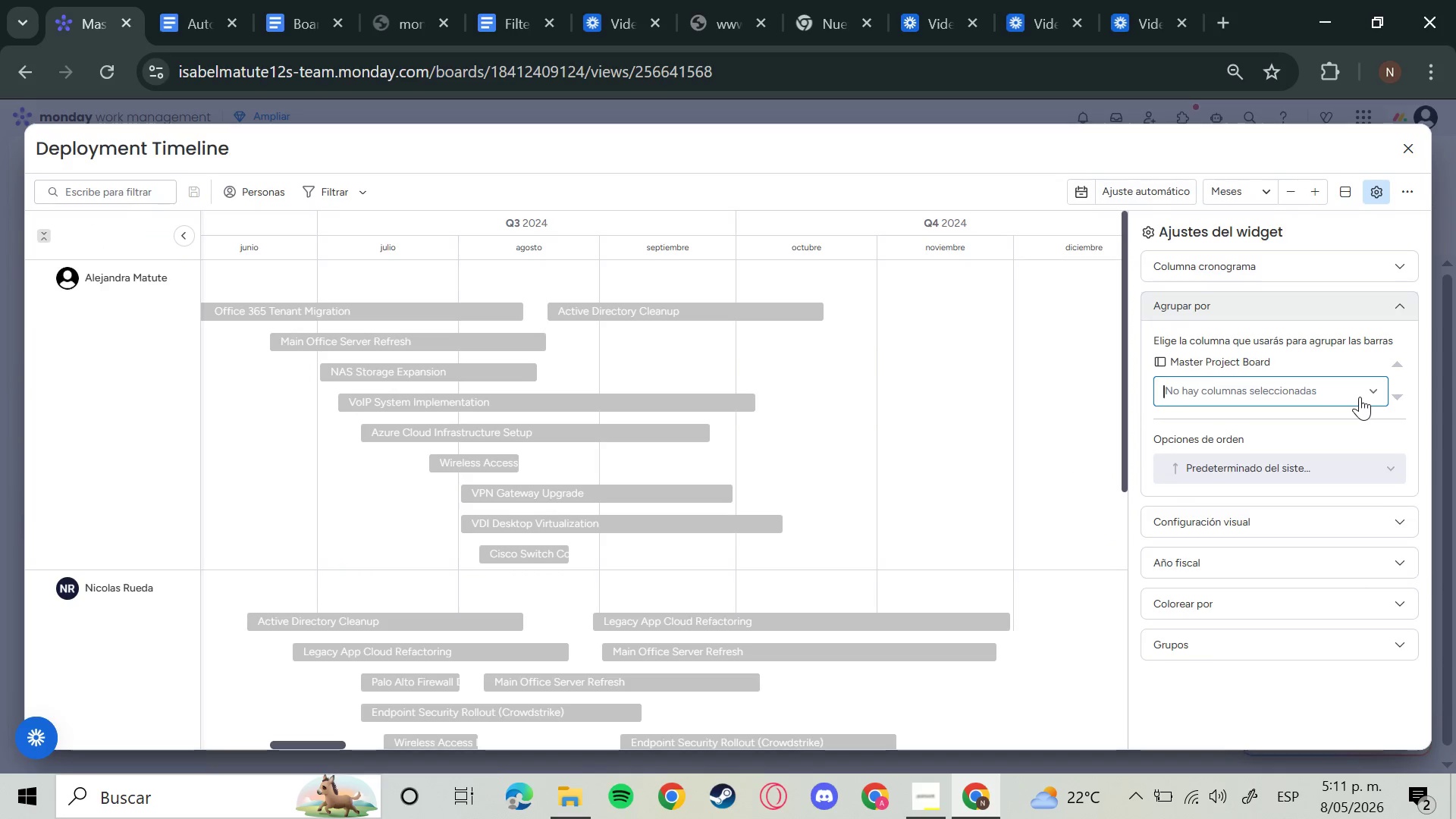 
left_click([1360, 397])
 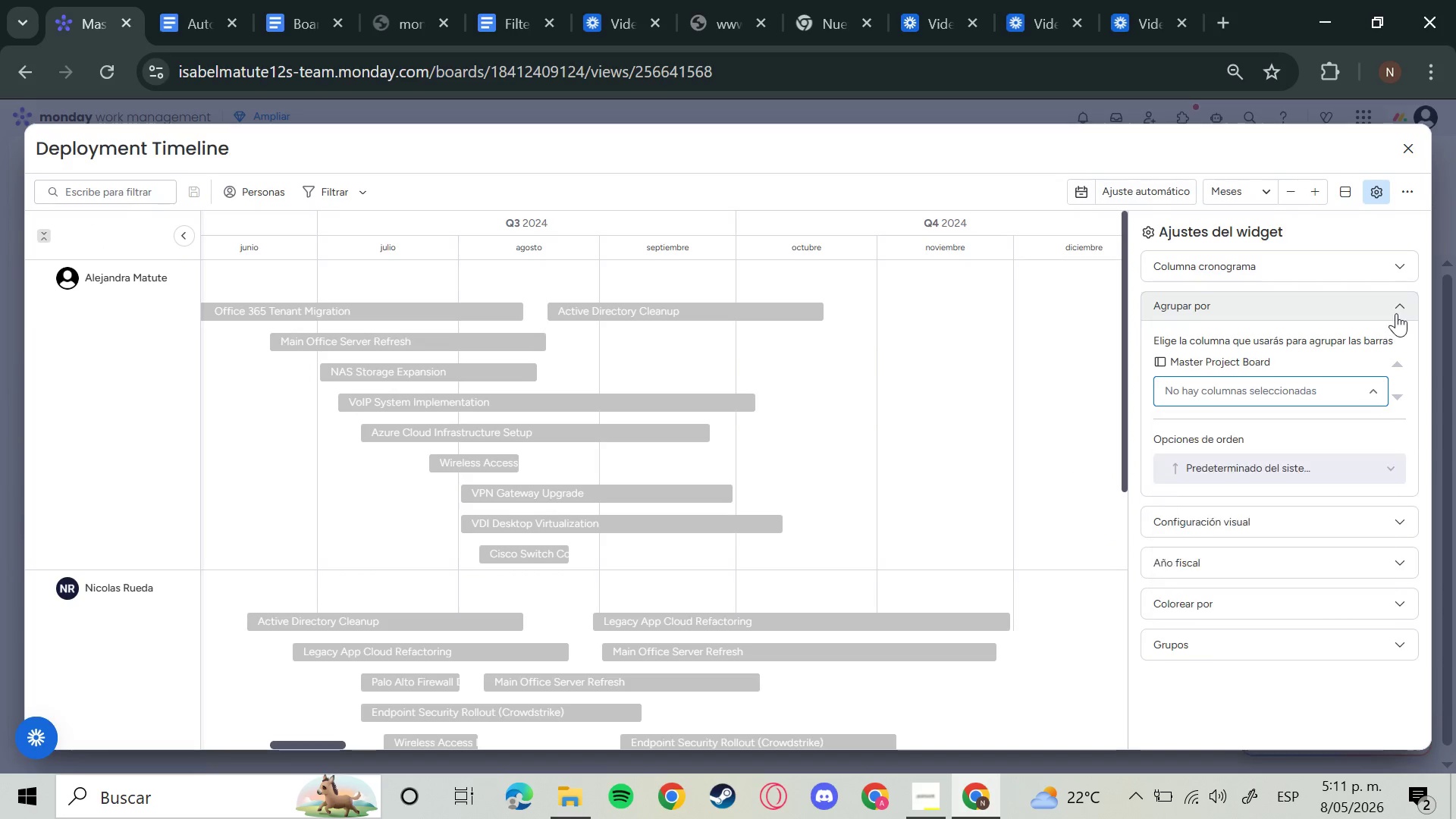 
left_click([1396, 313])
 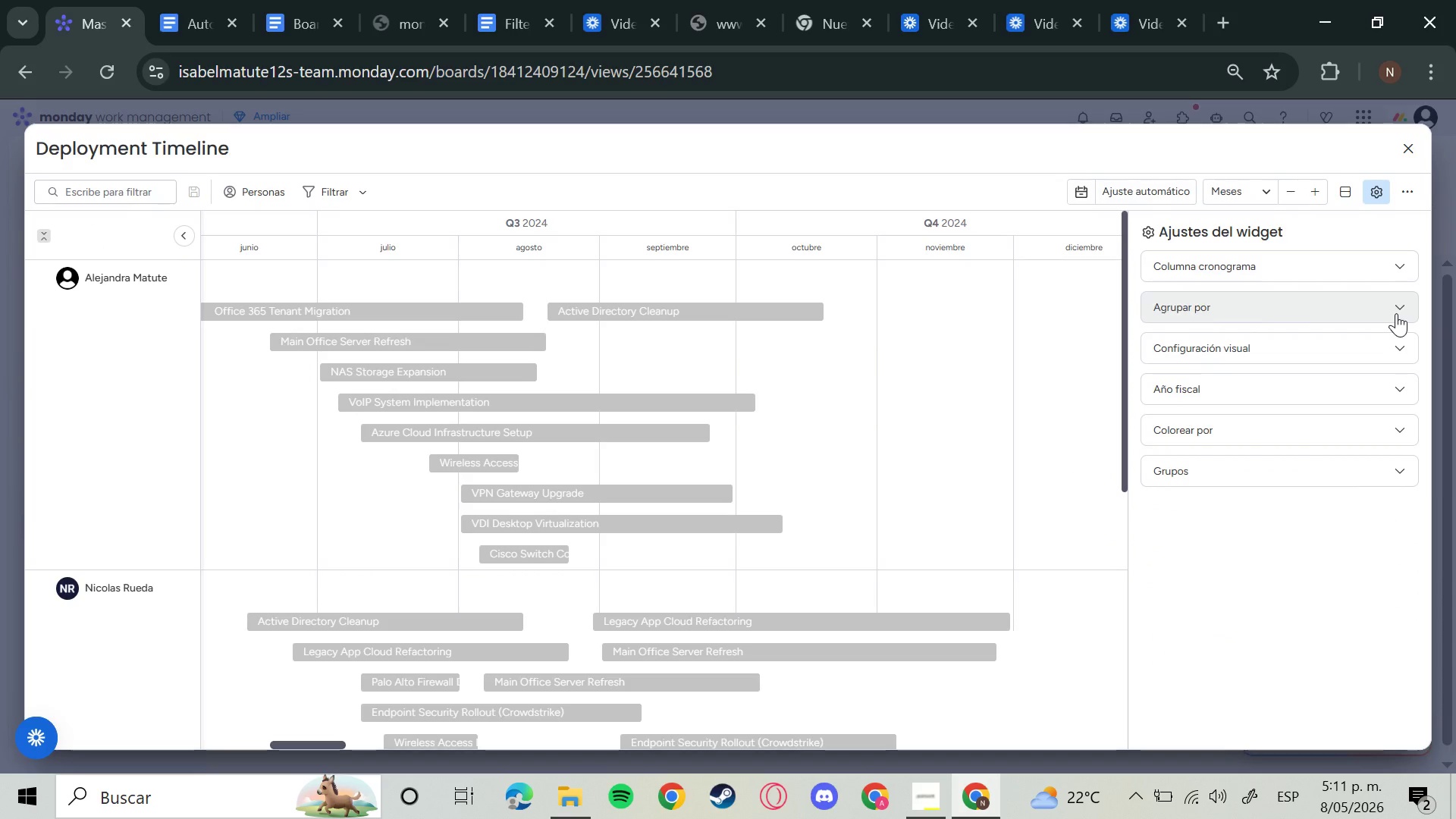 
left_click([1396, 313])
 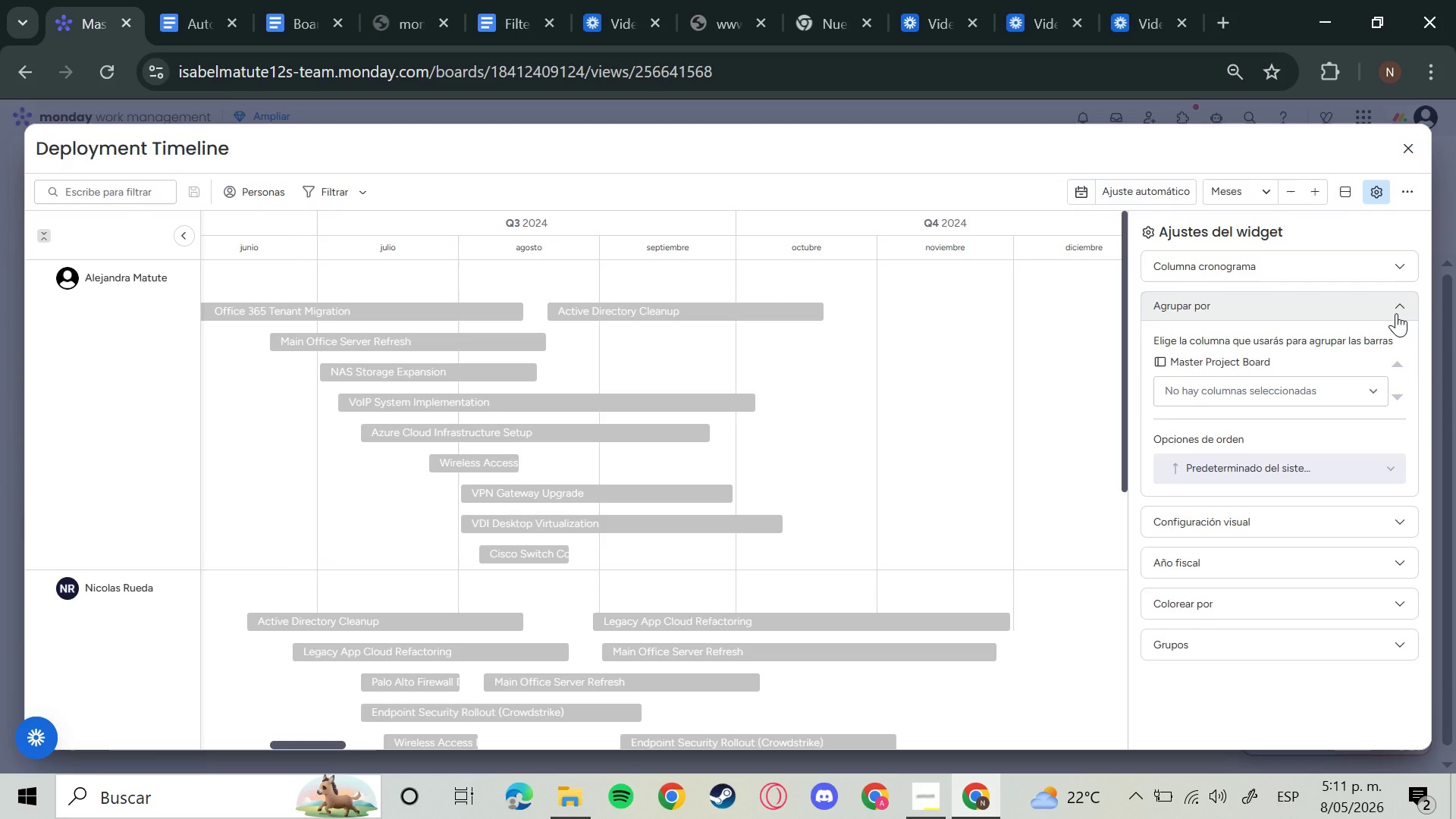 
left_click([1396, 313])
 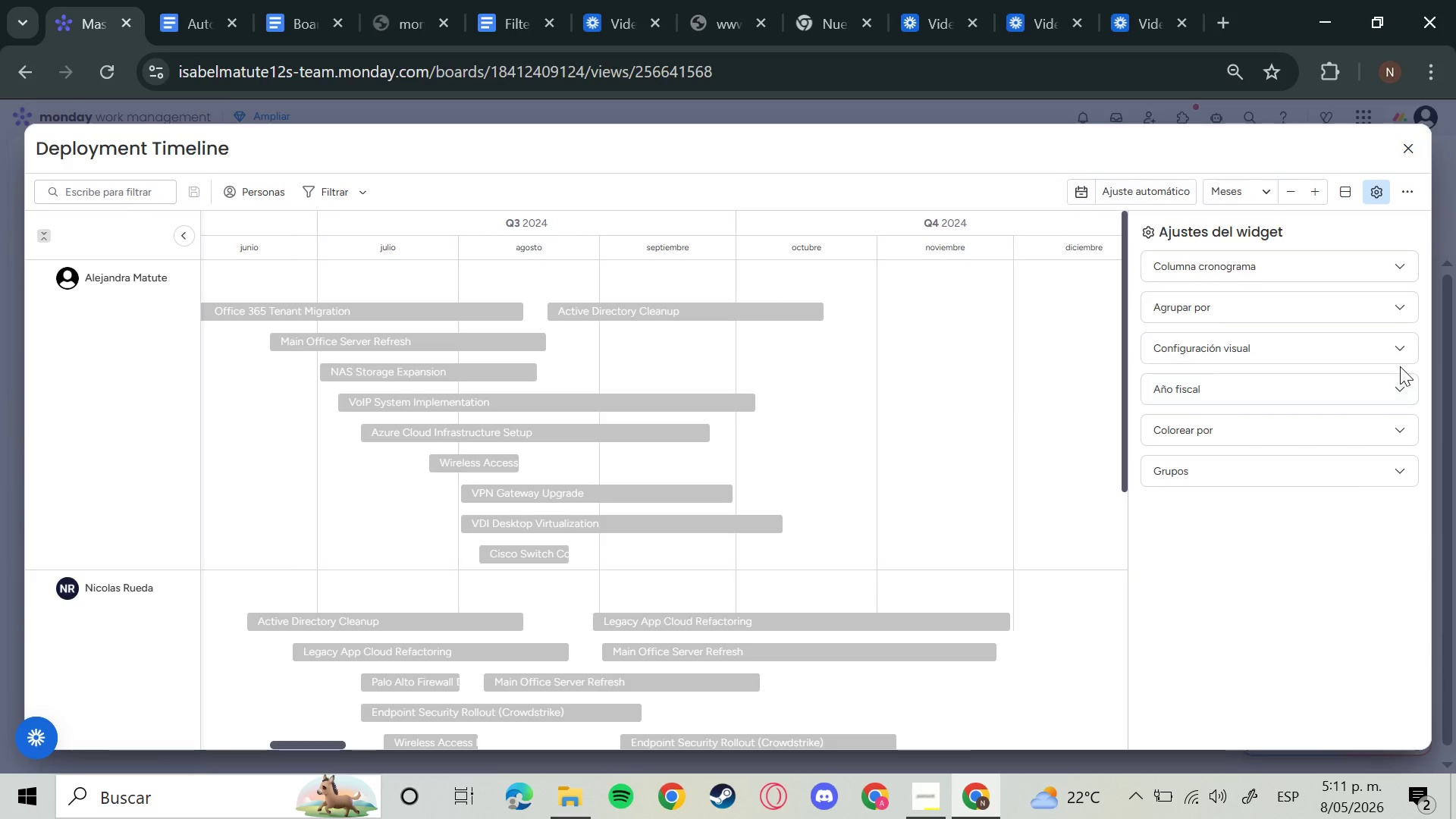 
left_click([1401, 351])
 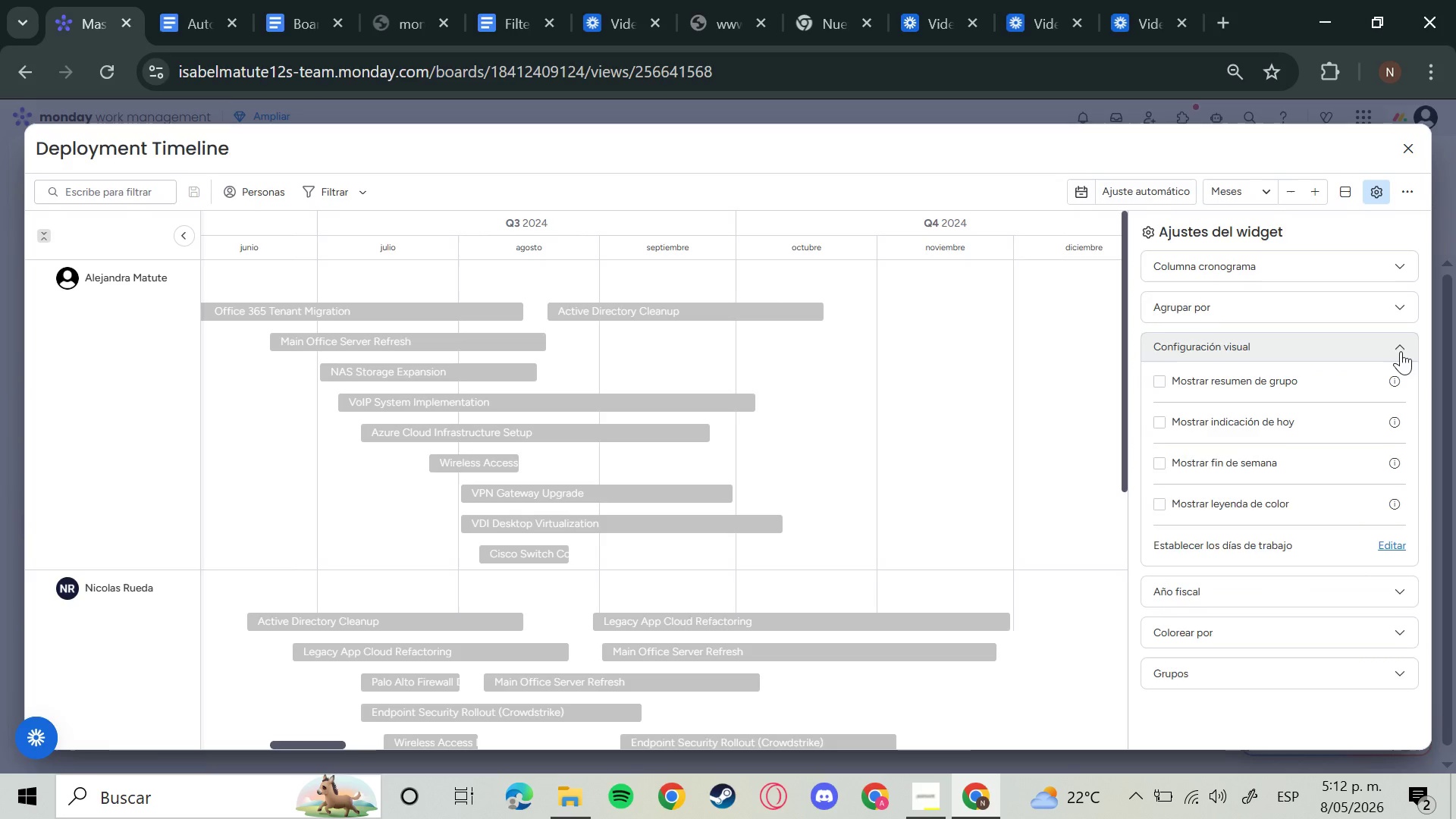 
left_click([1401, 351])
 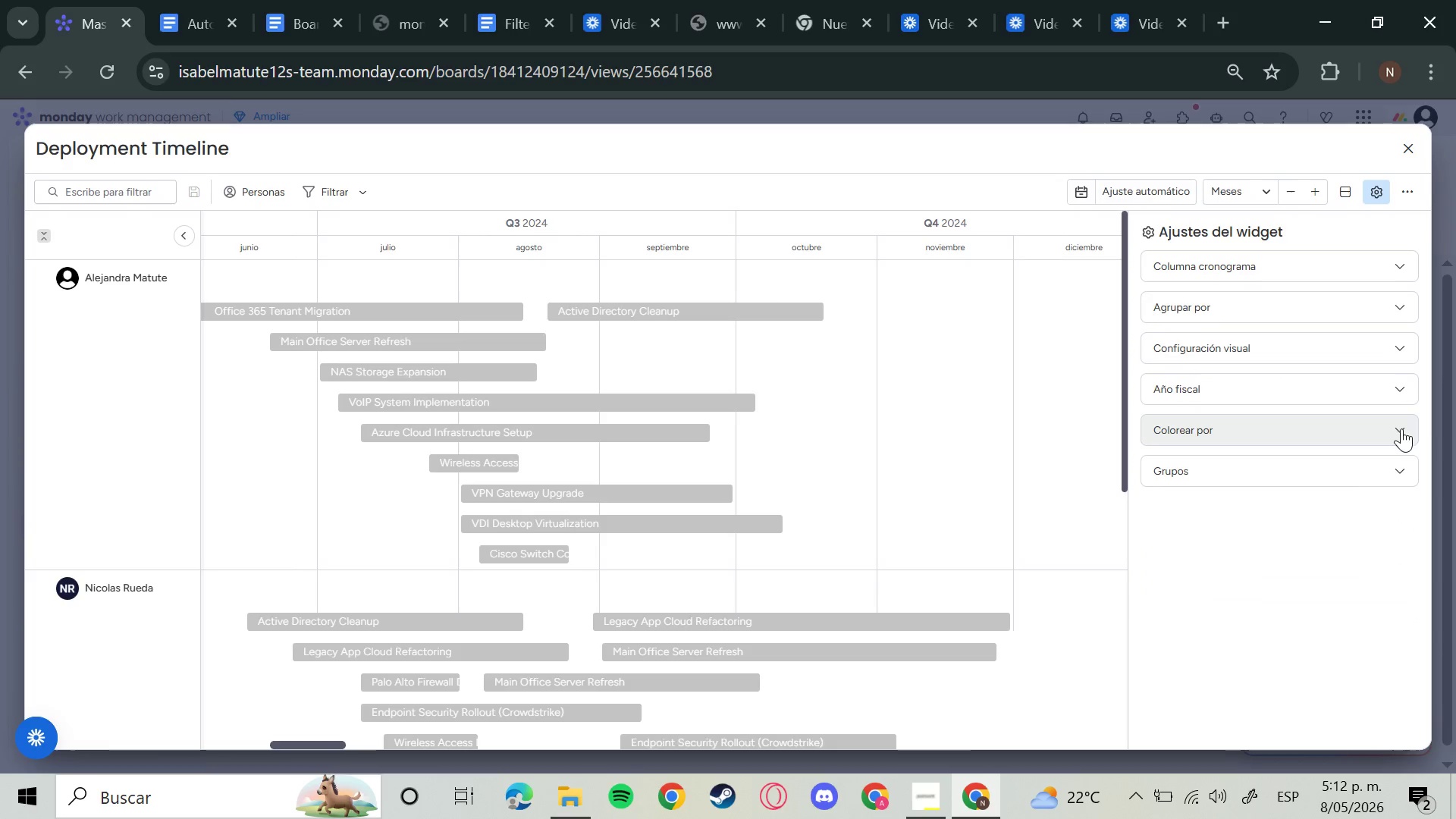 
left_click([1401, 428])
 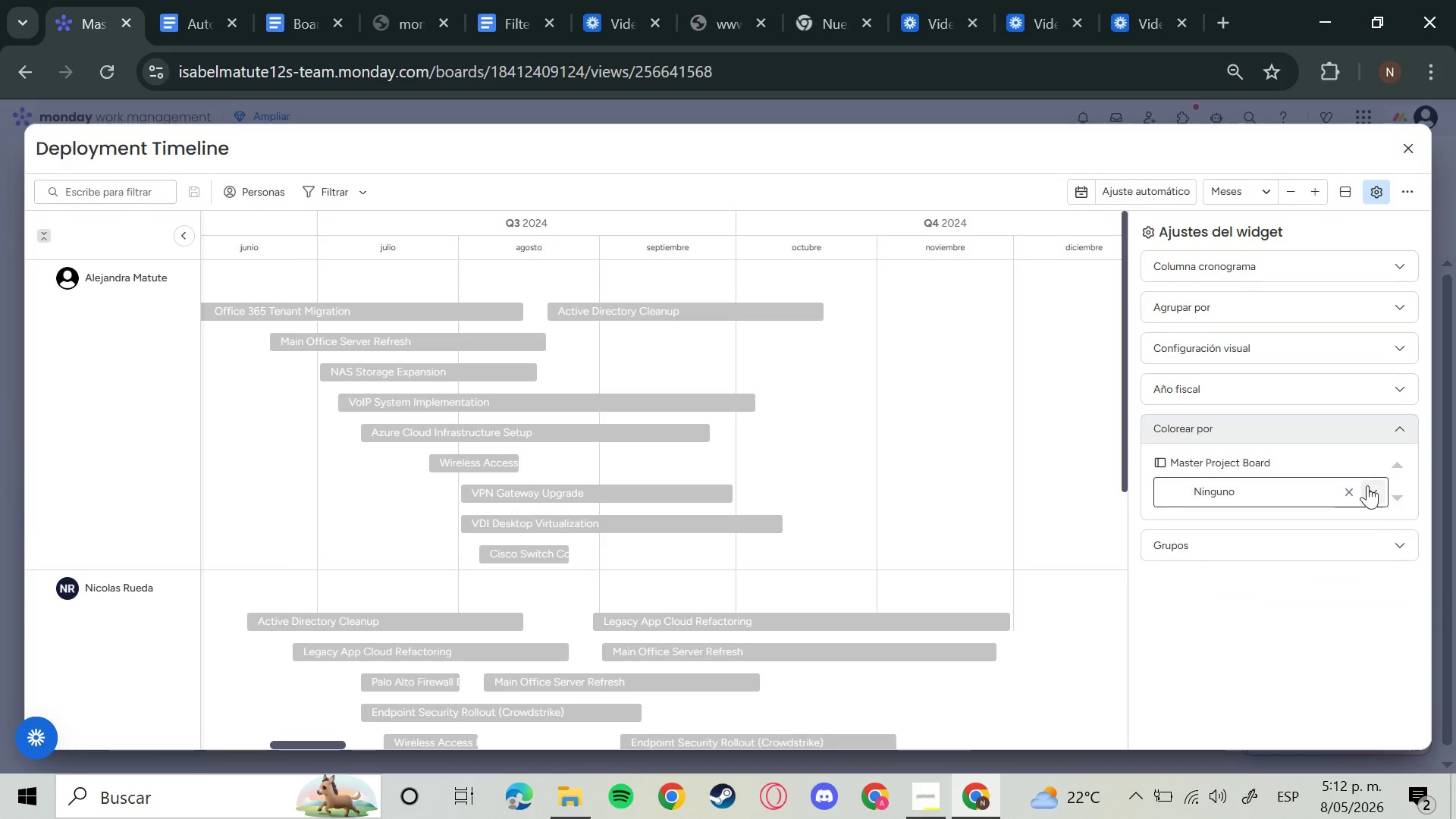 
left_click([1369, 485])
 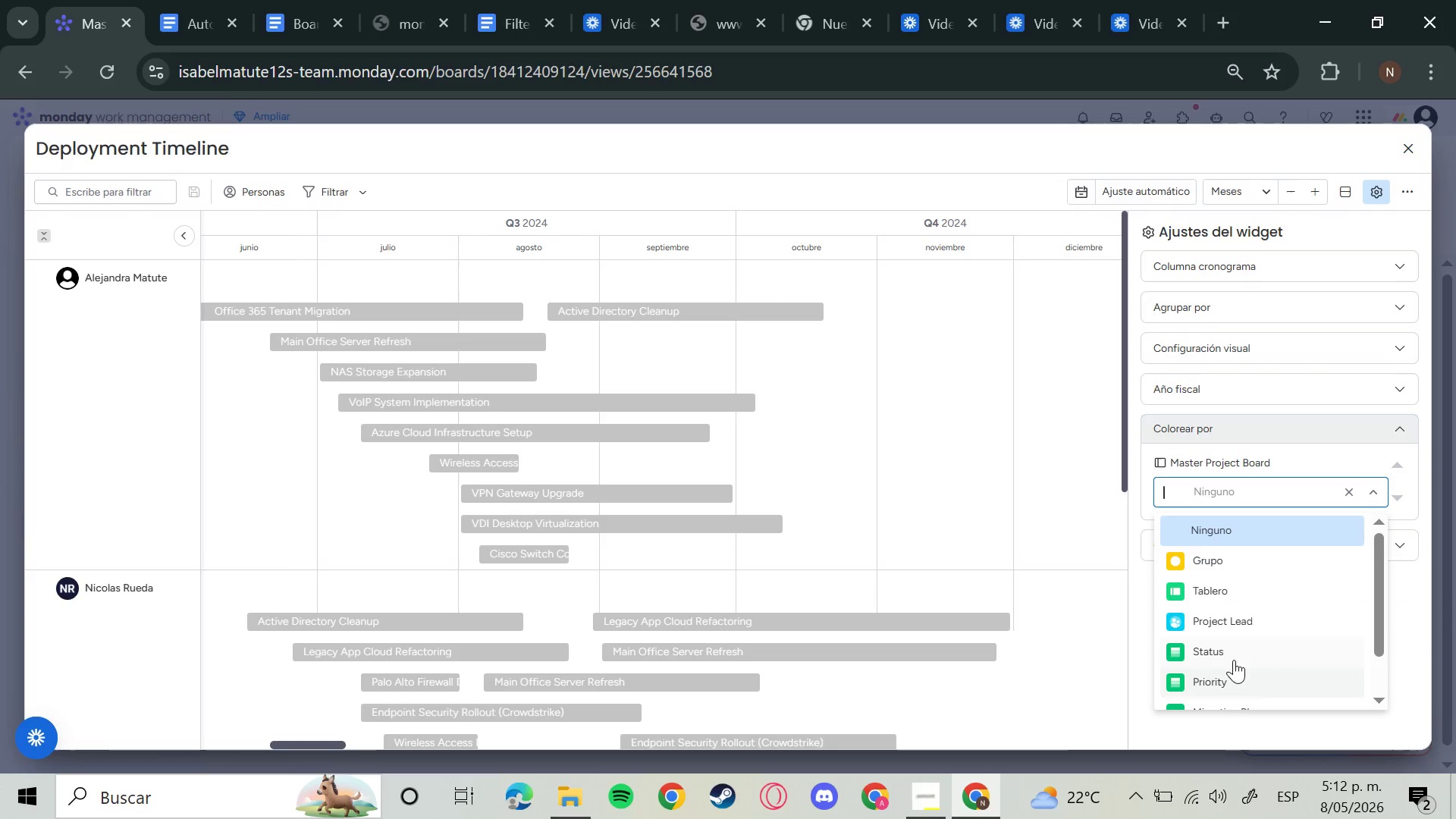 
left_click([1234, 652])
 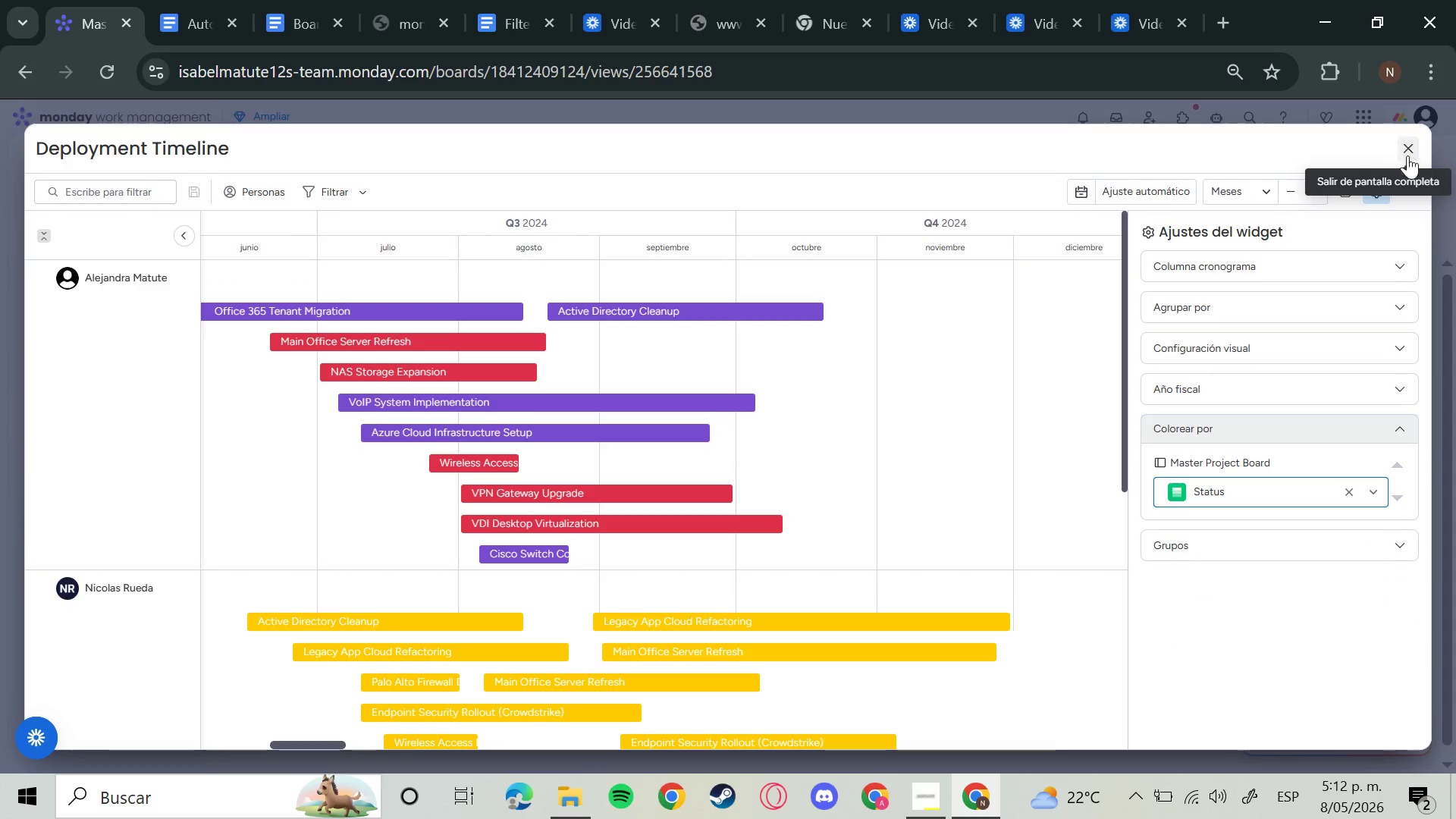 
scroll: coordinate [785, 532], scroll_direction: down, amount: 11.0
 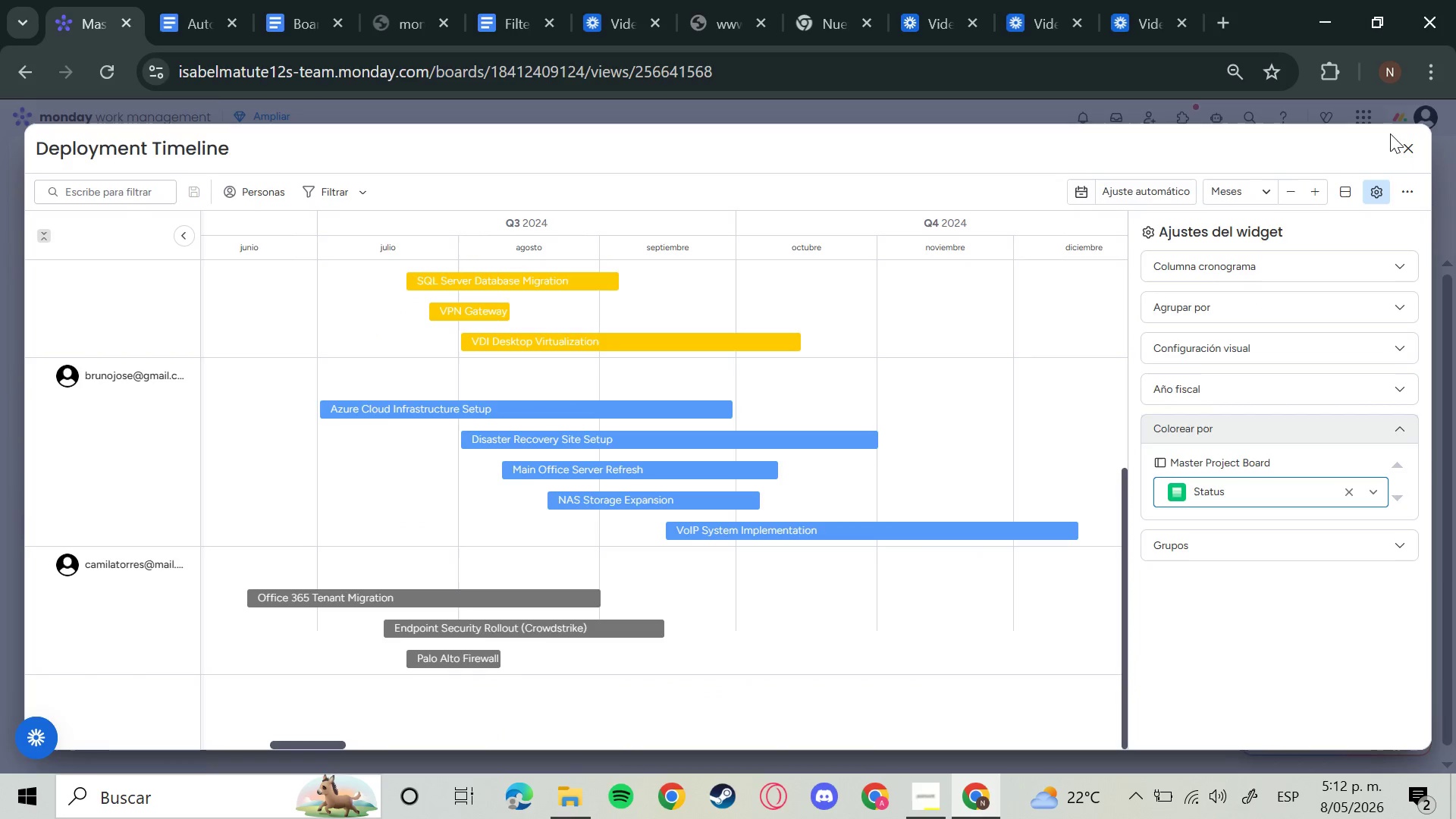 
left_click([1398, 150])
 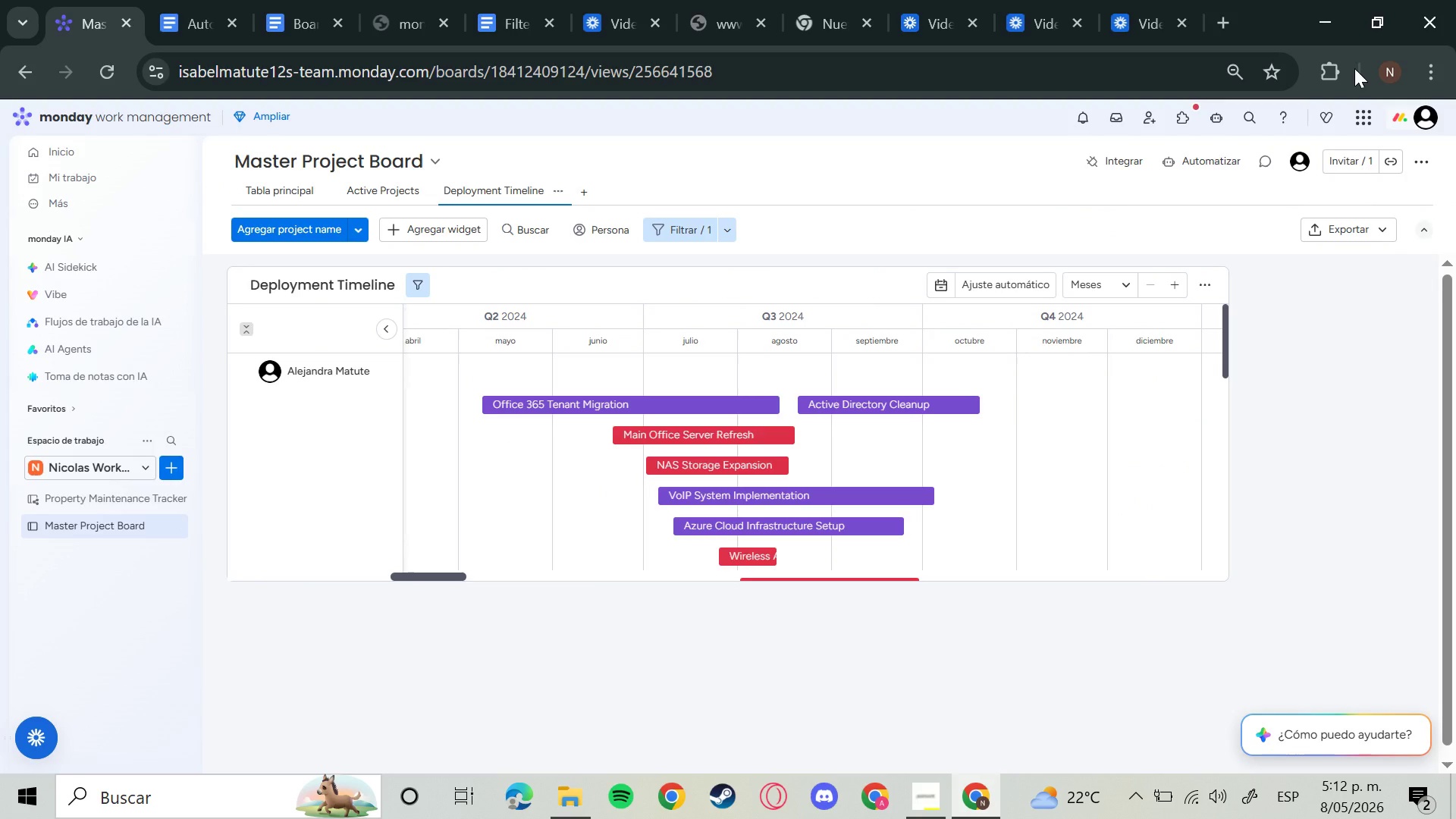 
wait(5.36)
 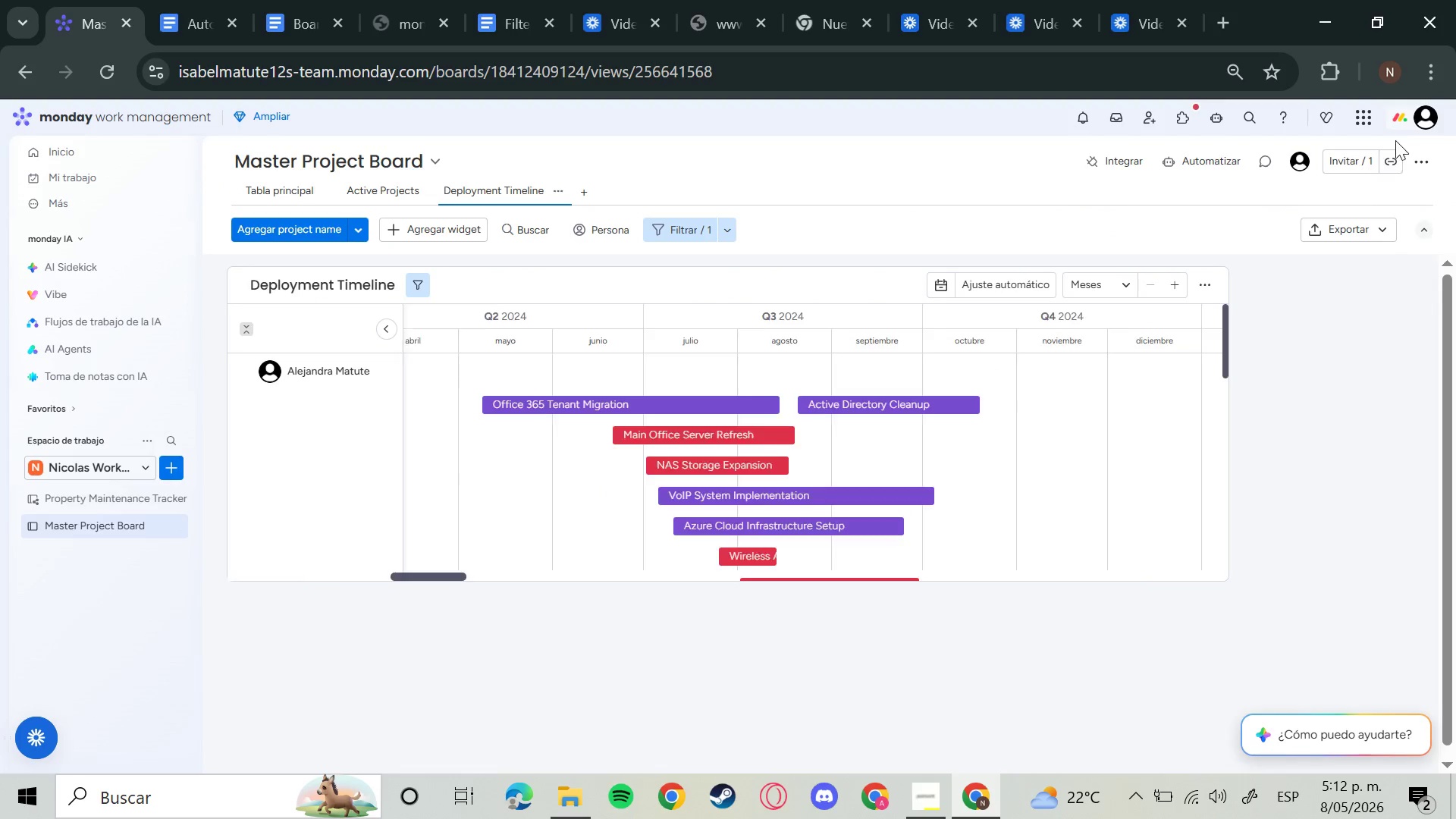 
mouse_move([589, 194])
 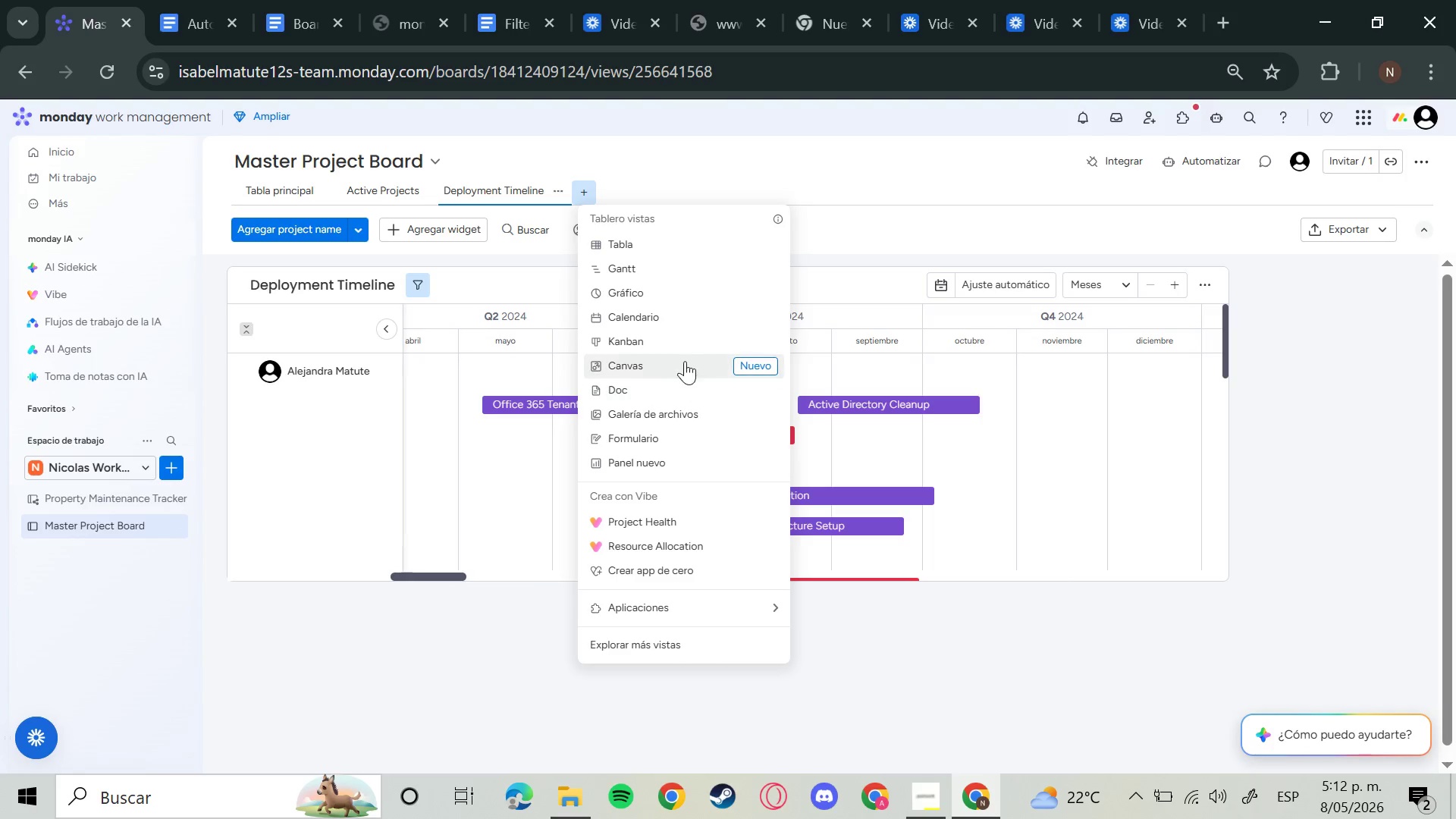 
wait(17.99)
 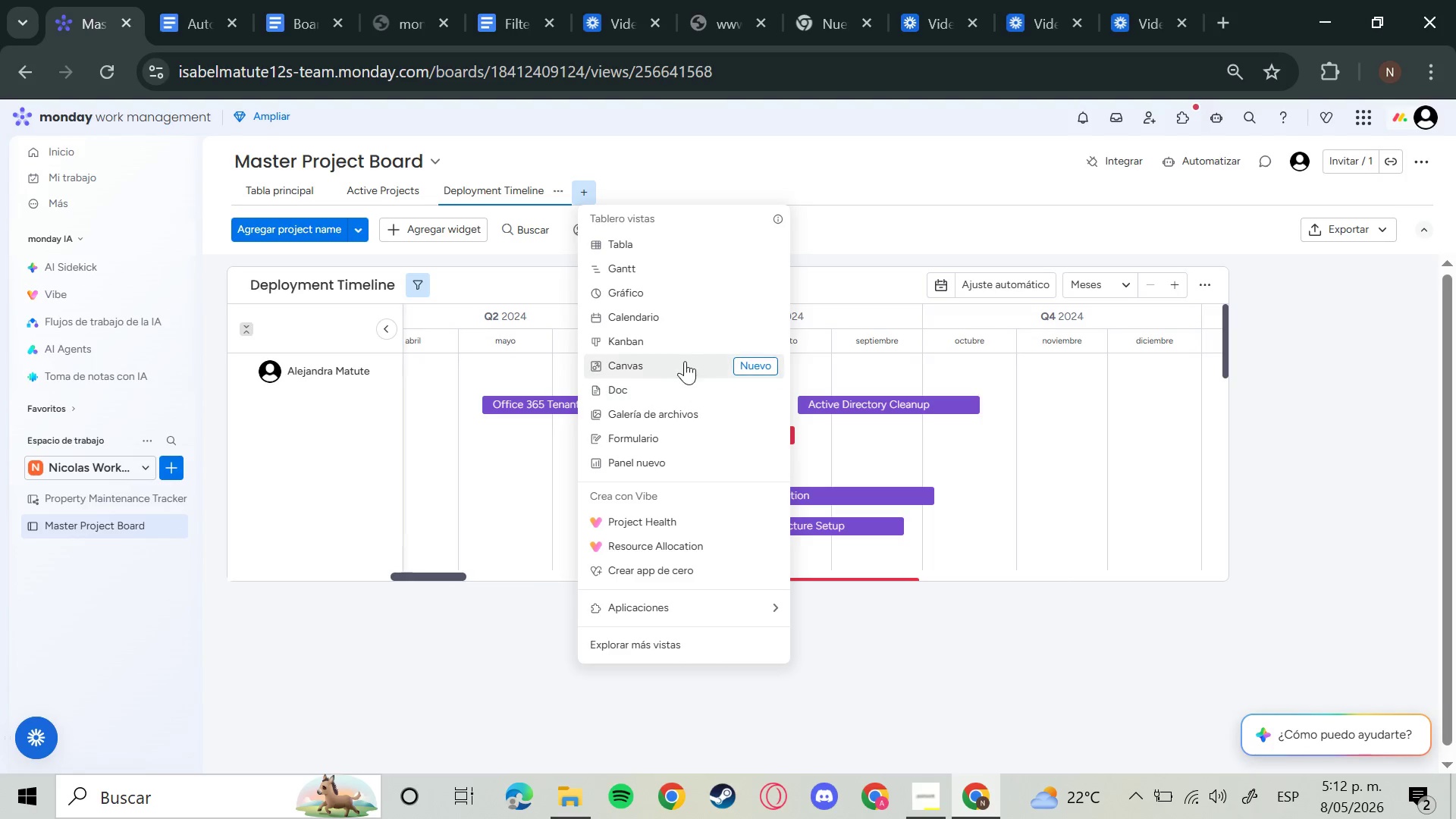 
mouse_move([684, 370])
 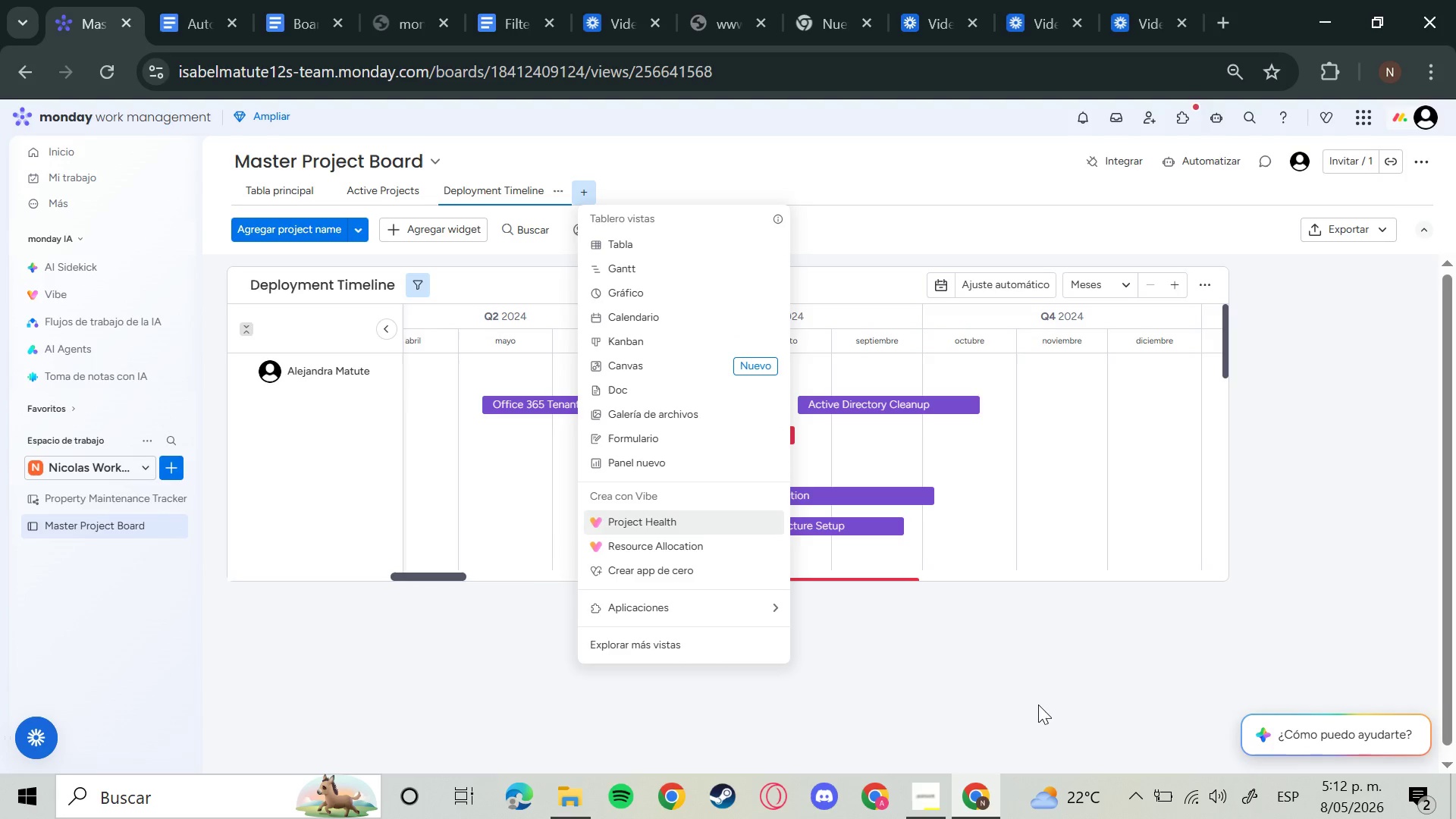 
left_click([928, 814])